 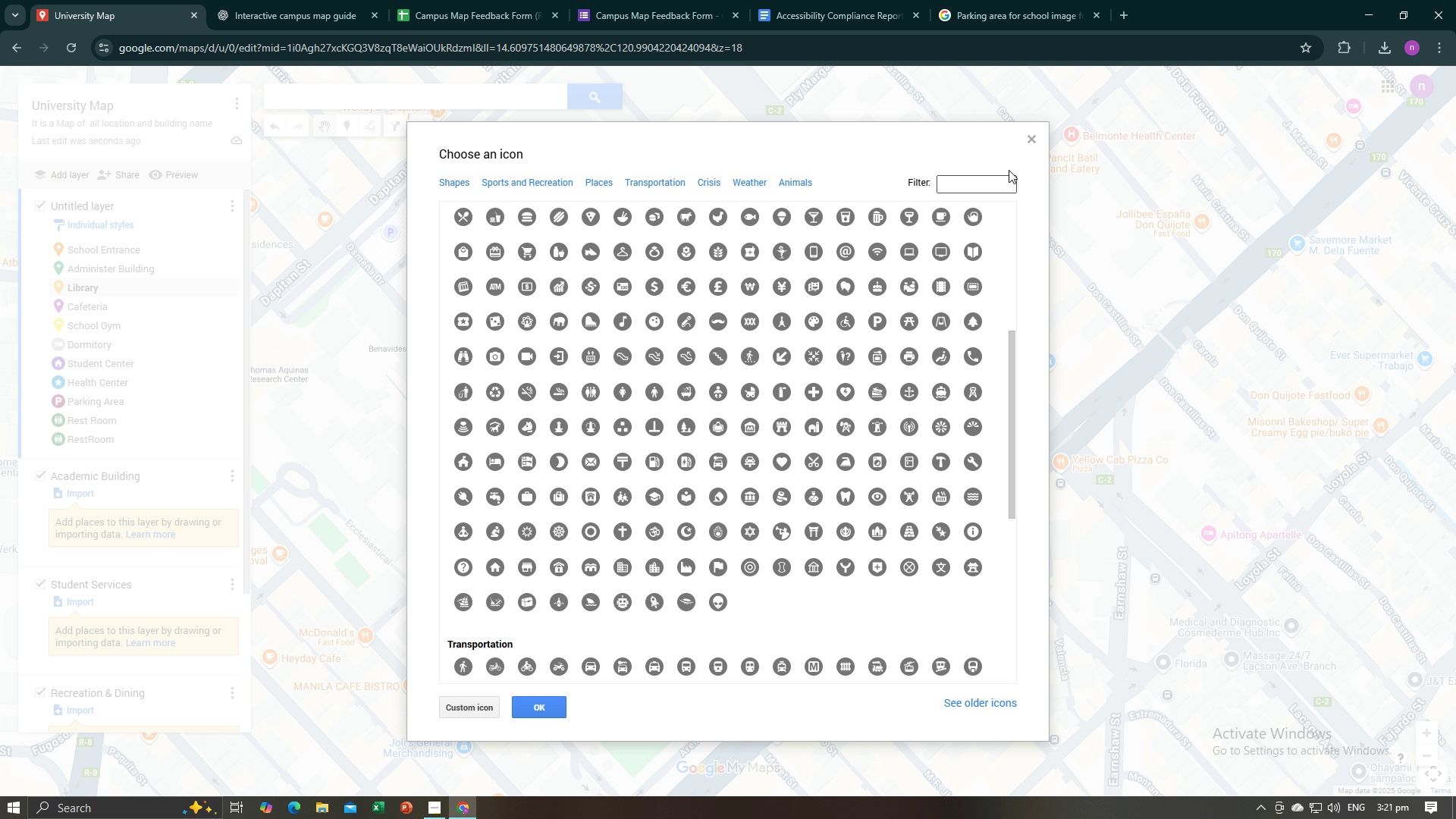 
left_click([1028, 138])
 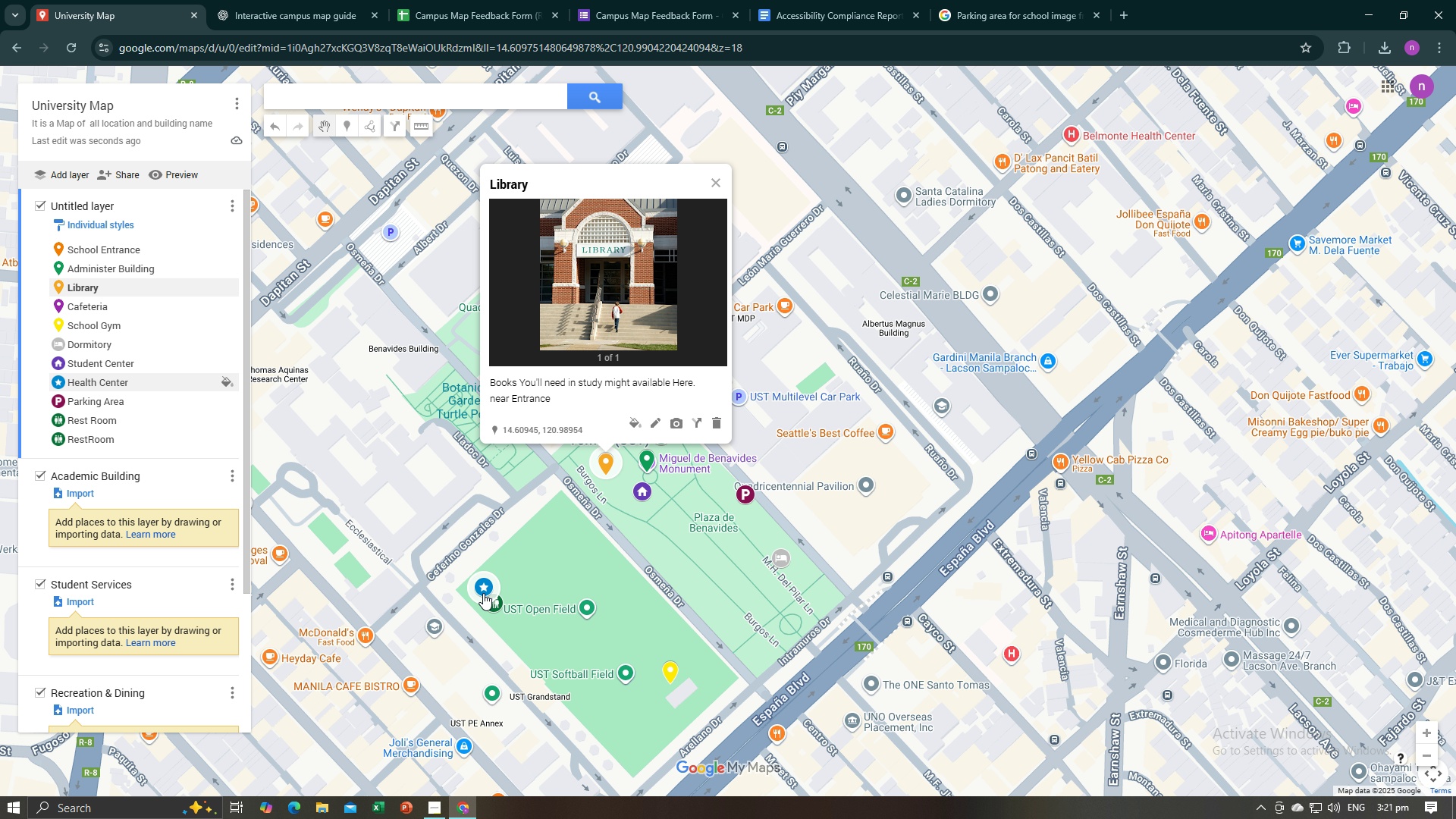 
left_click([483, 593])
 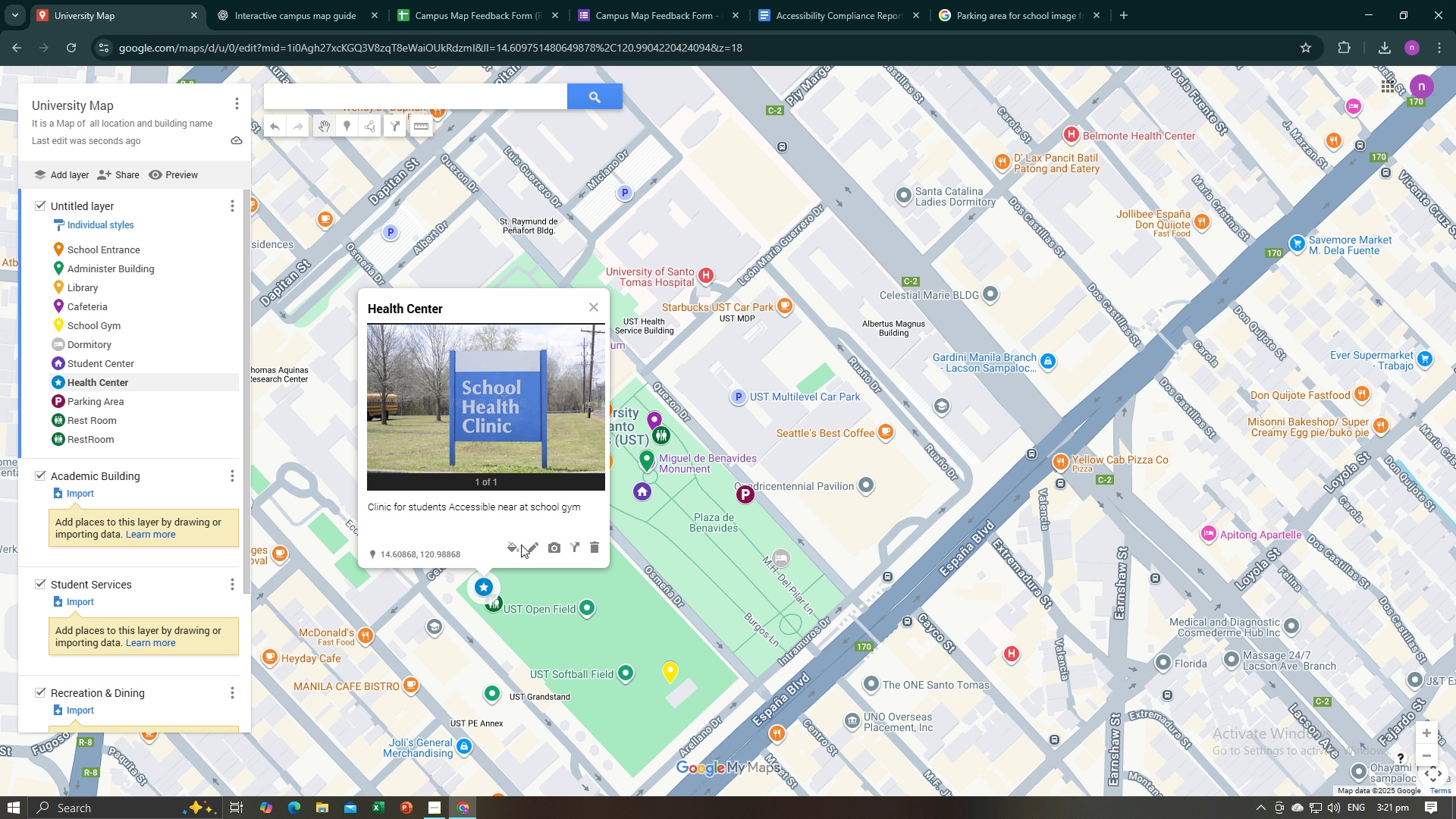 
left_click([508, 550])
 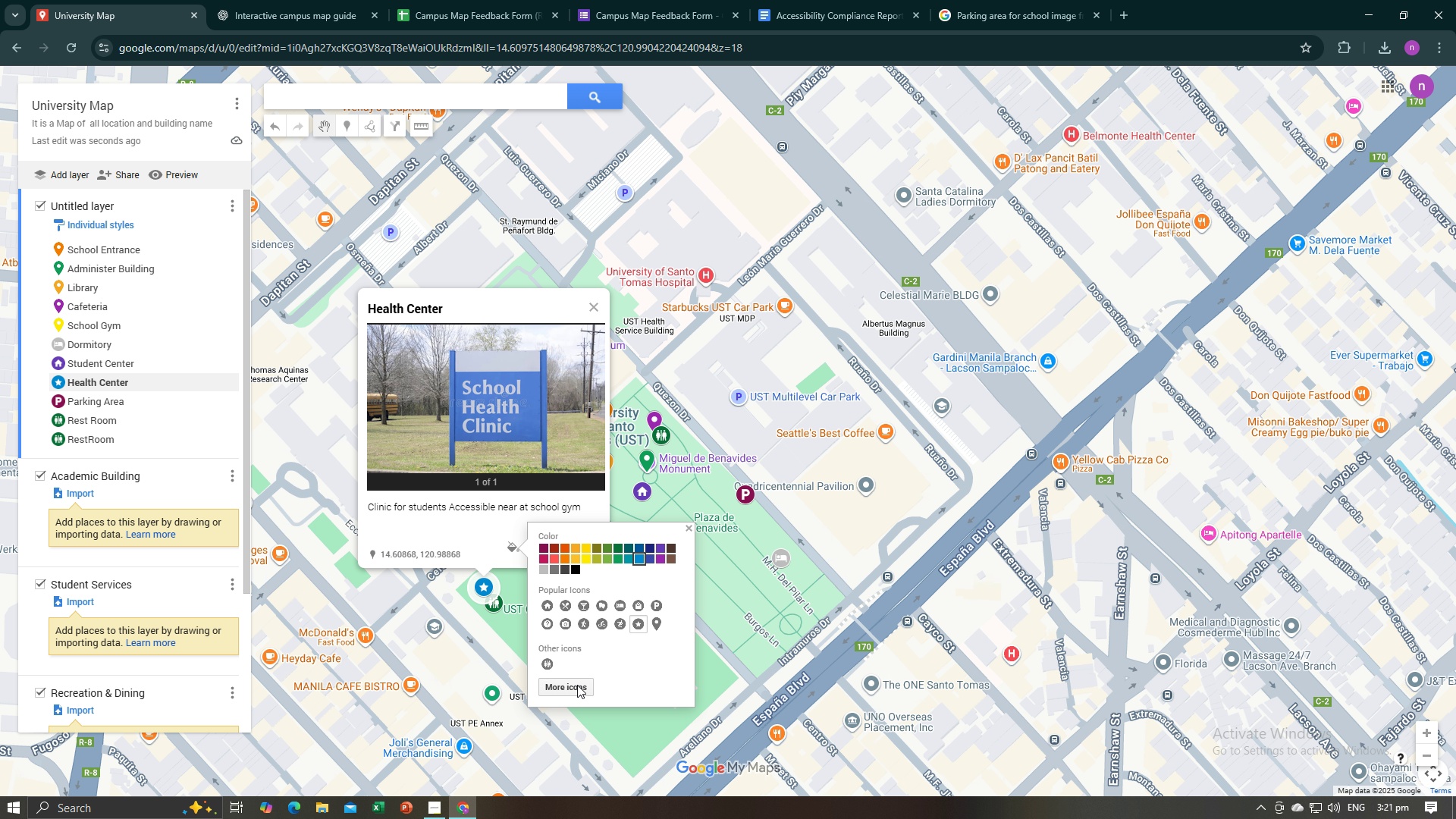 
left_click([578, 686])
 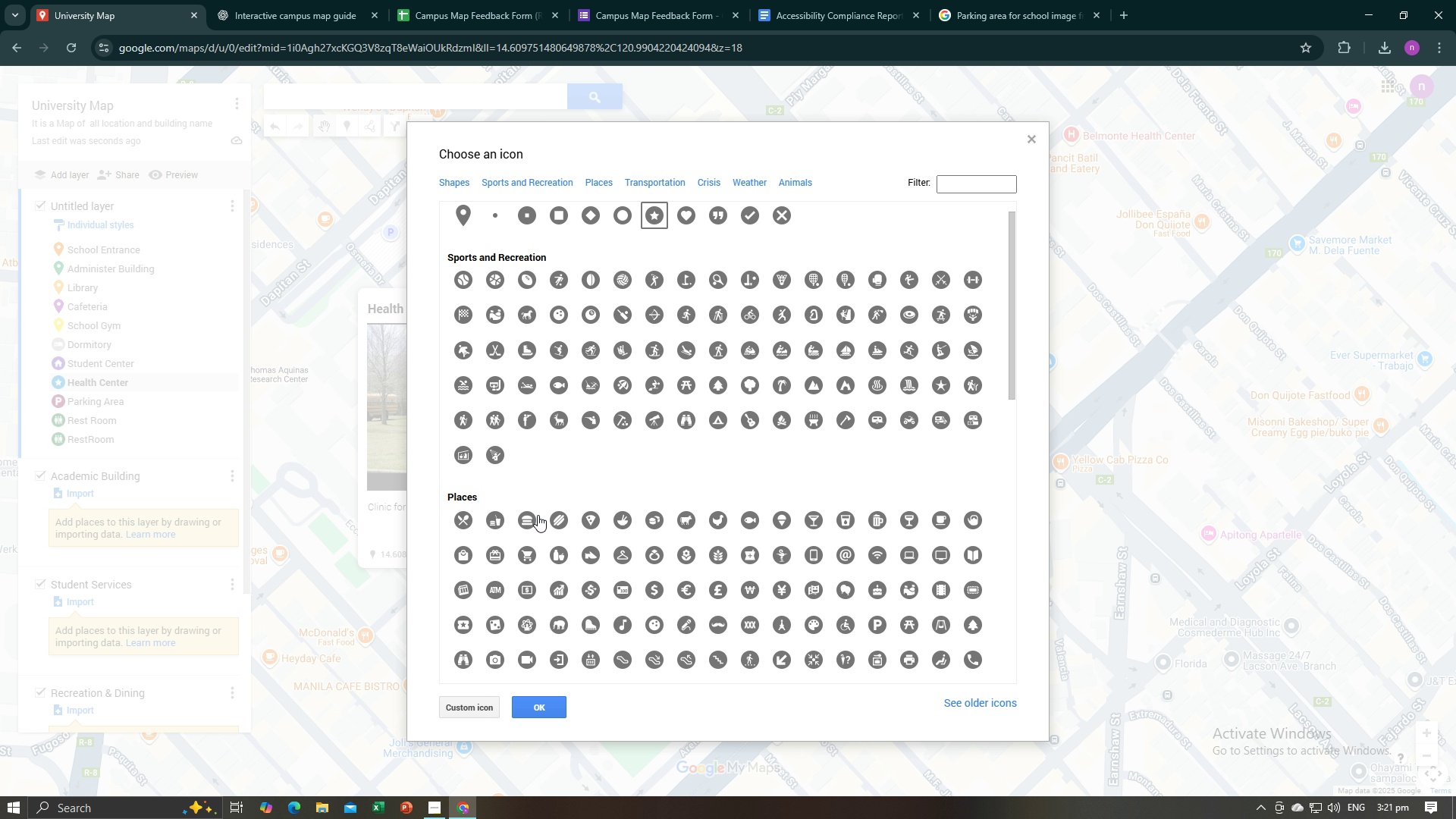 
scroll: coordinate [581, 575], scroll_direction: down, amount: 5.0
 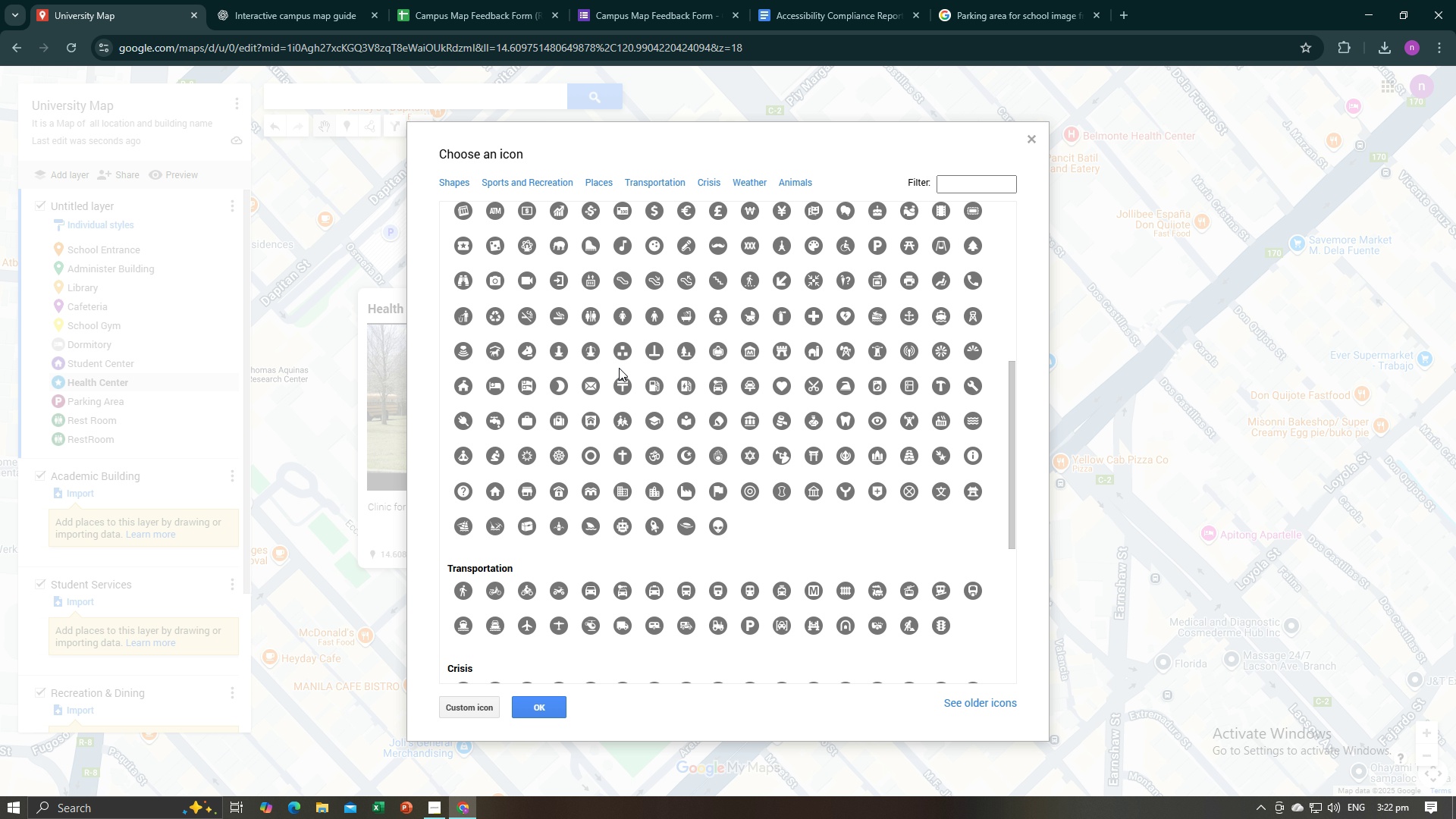 
wait(24.65)
 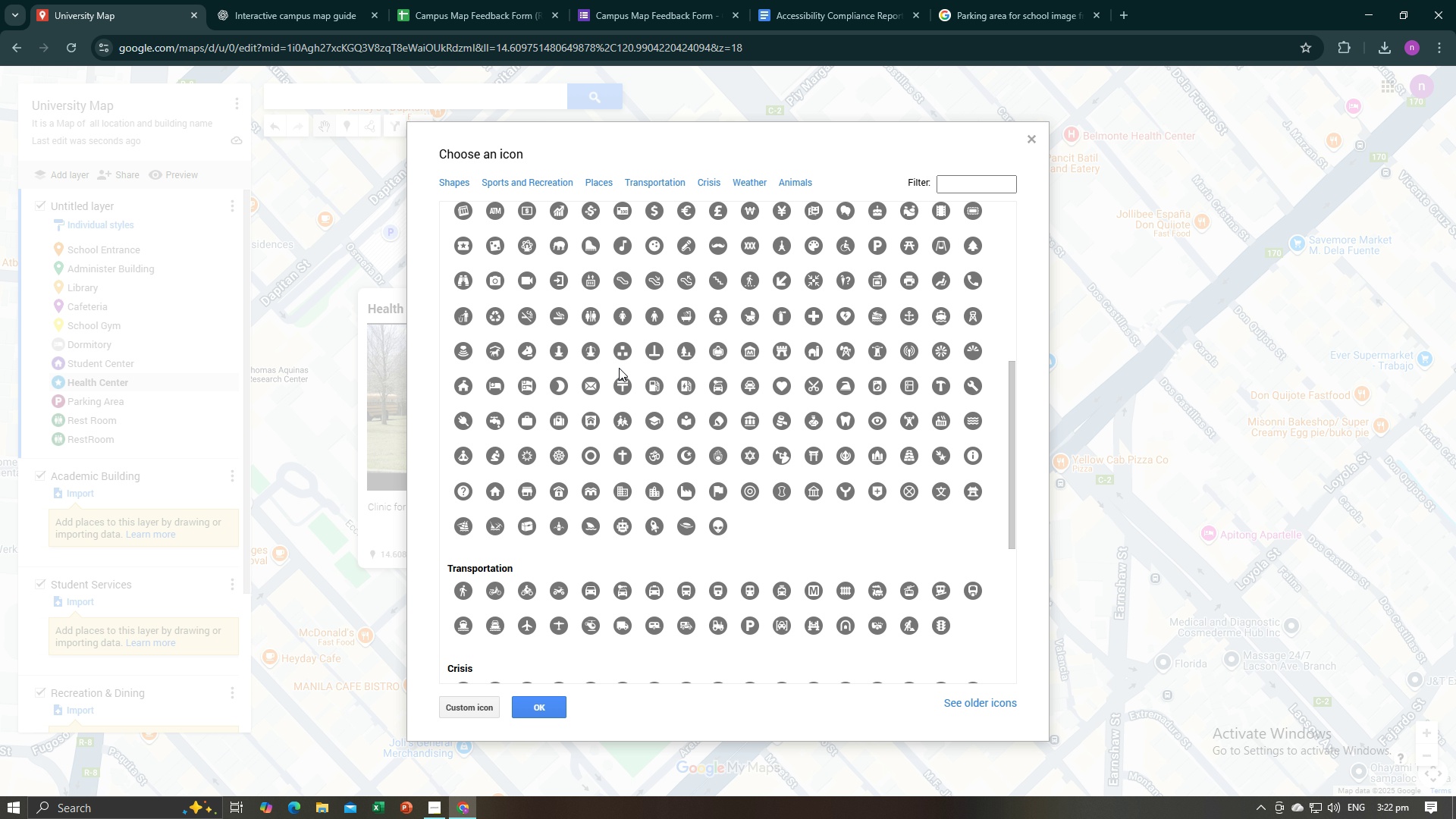 
left_click([814, 312])
 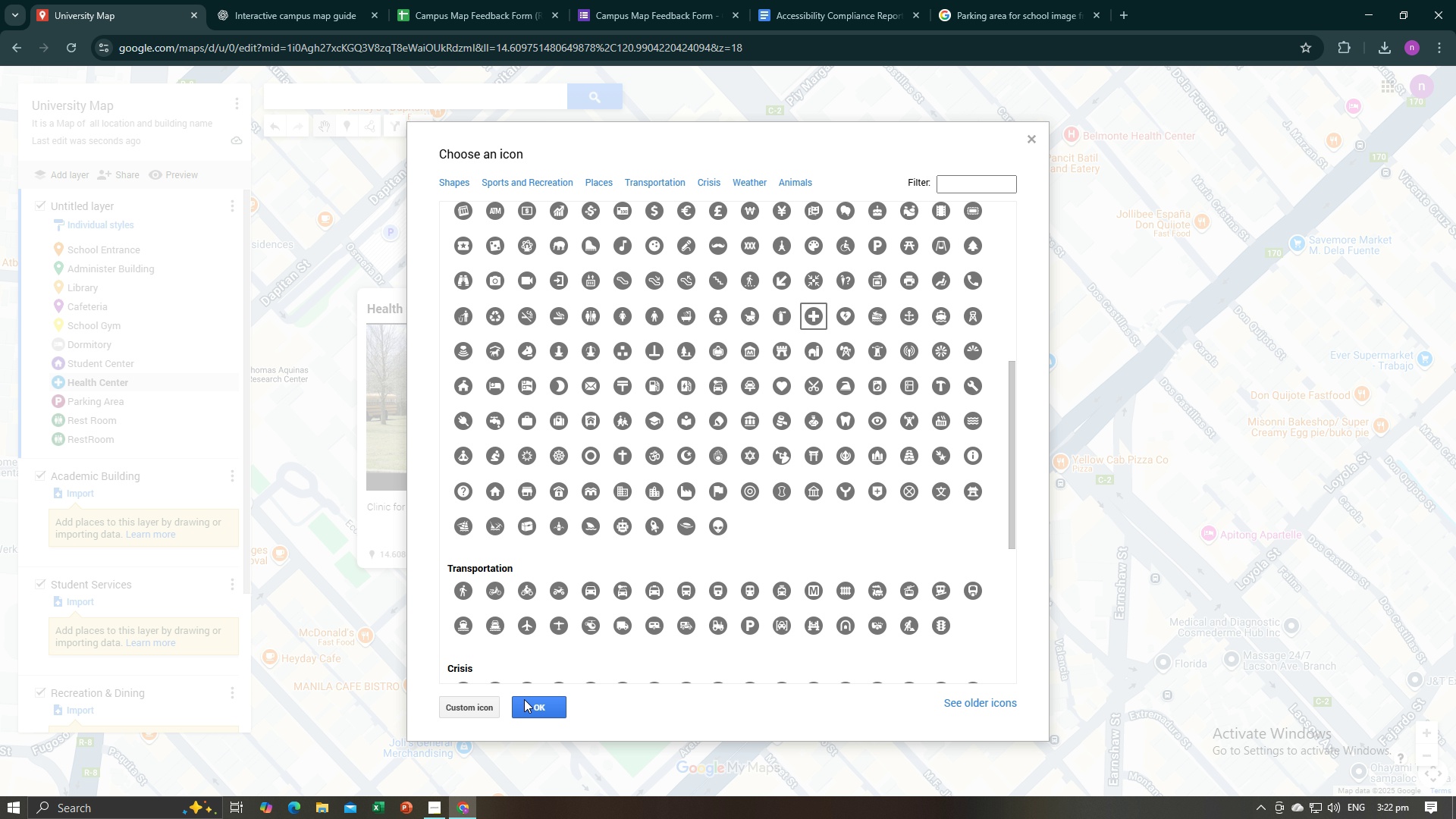 
left_click([526, 704])
 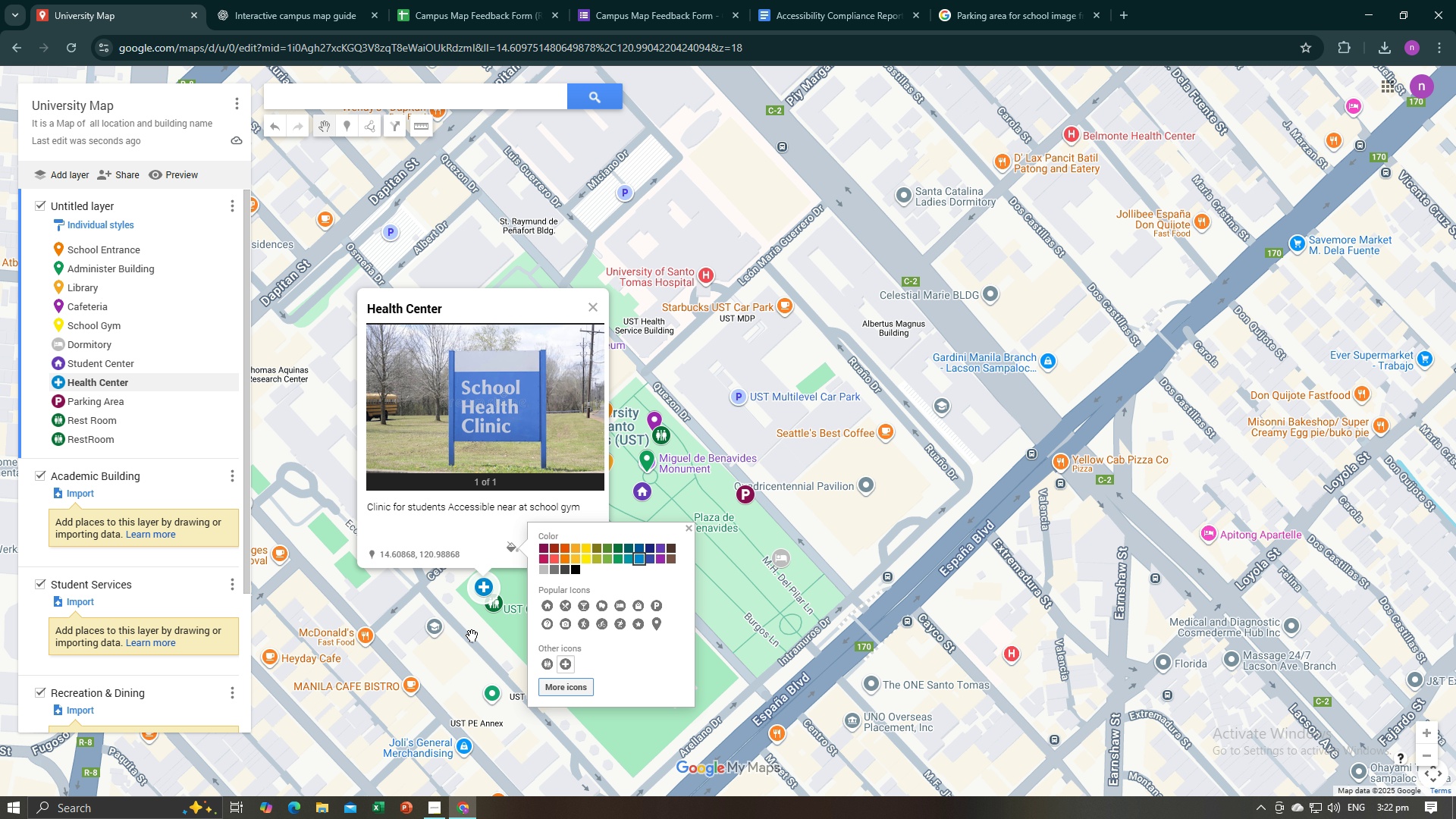 
left_click([472, 636])
 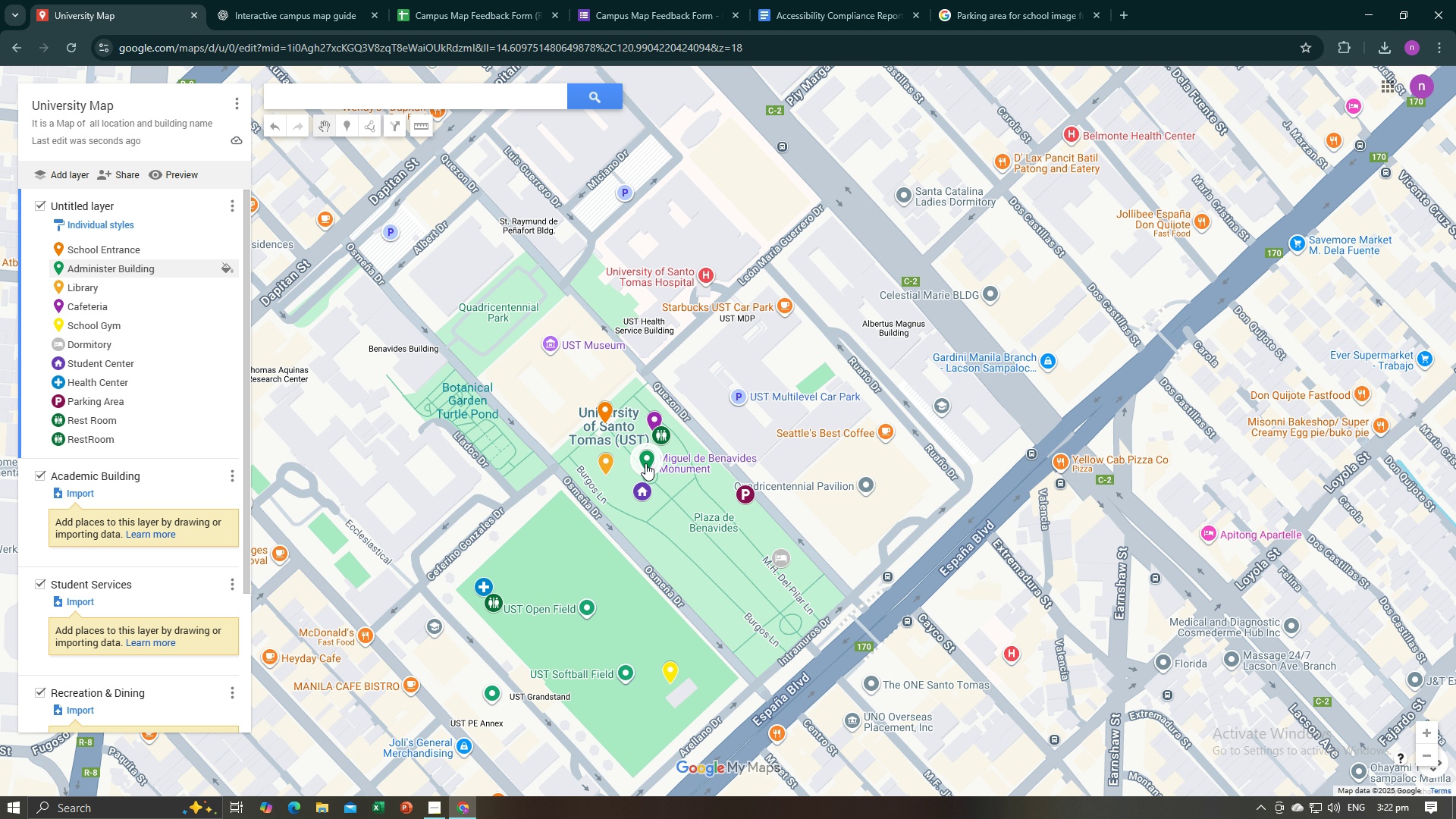 
left_click([645, 463])
 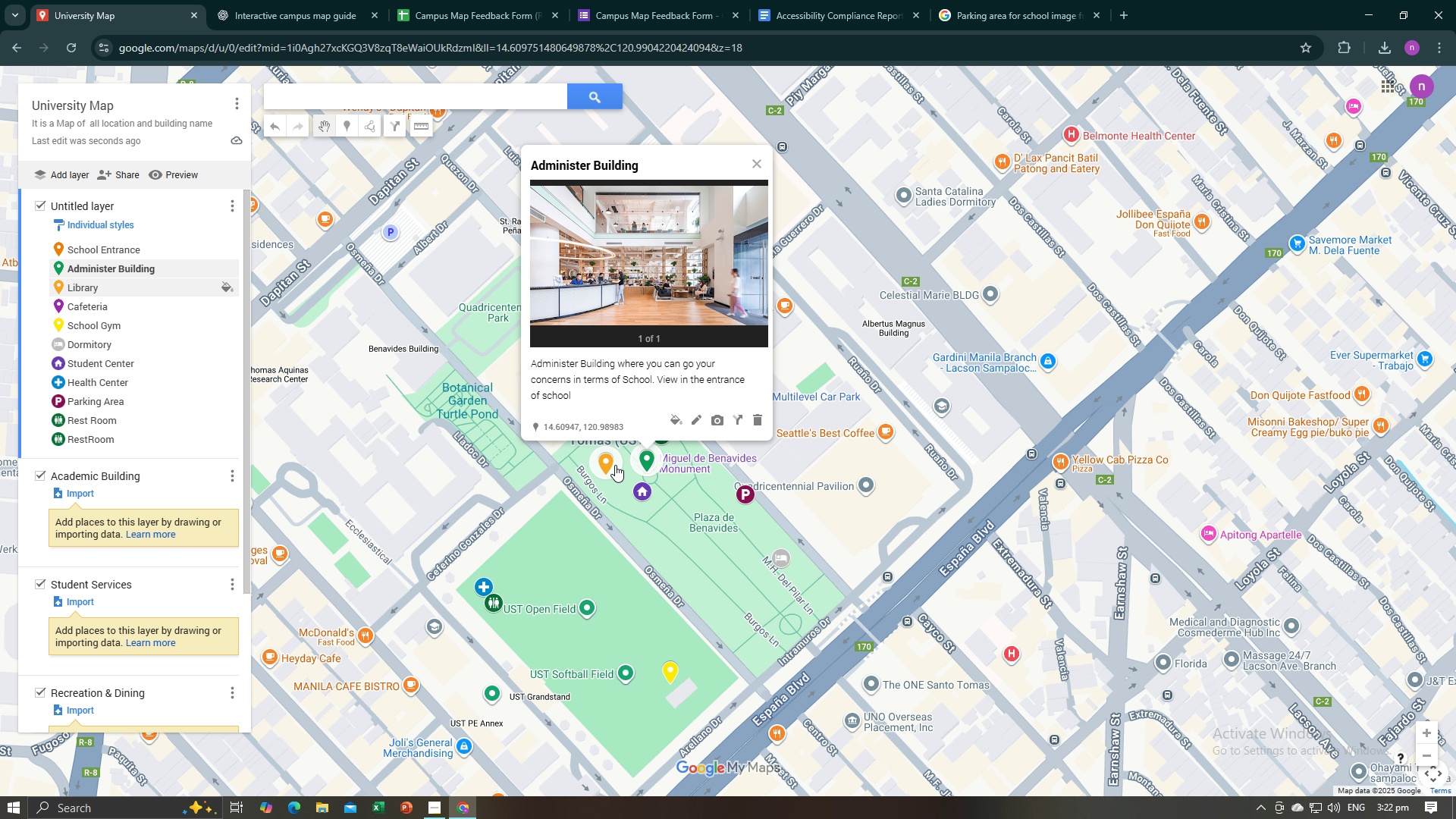 
left_click([610, 465])
 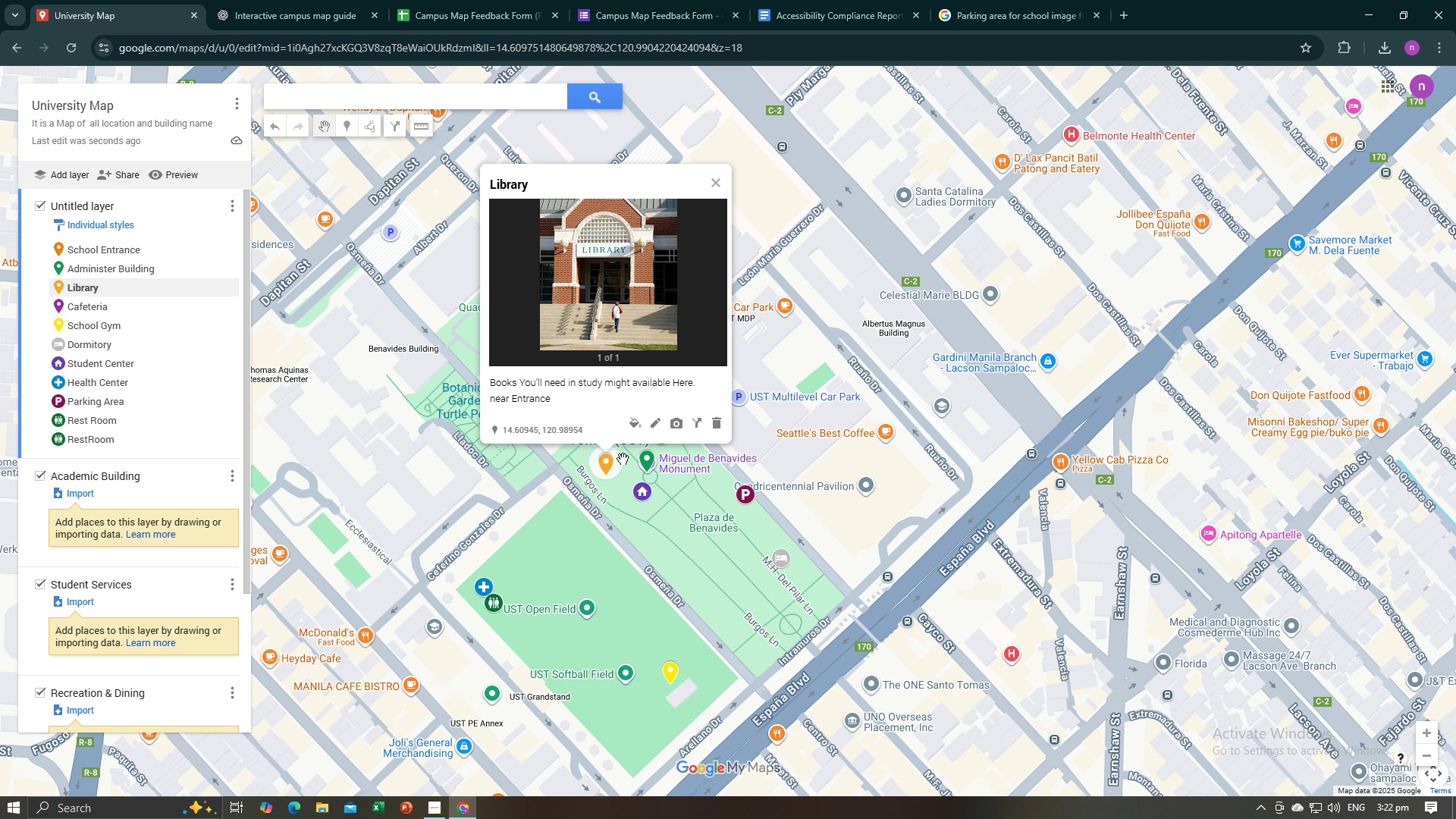 
left_click([583, 493])
 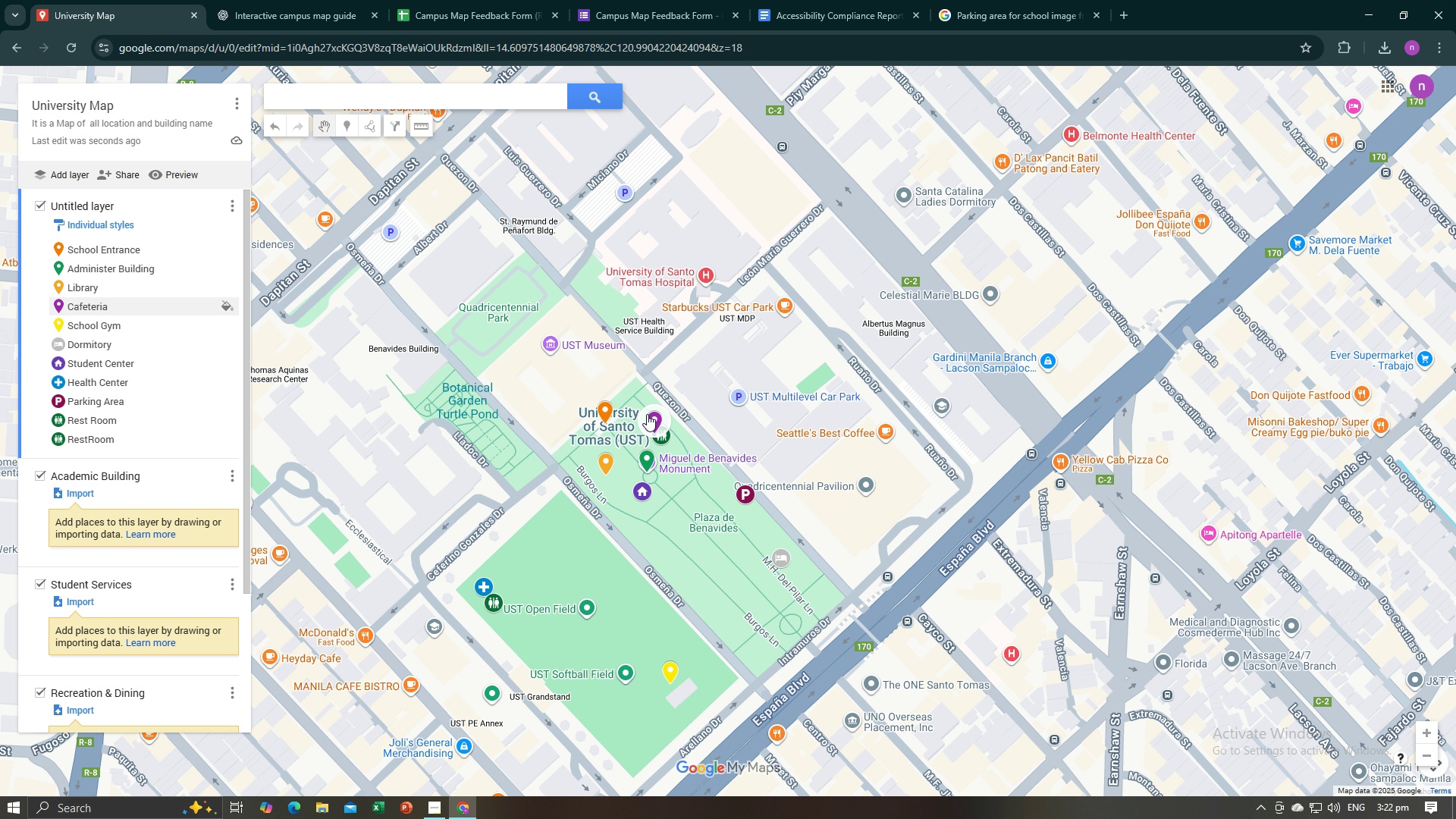 
left_click([651, 417])
 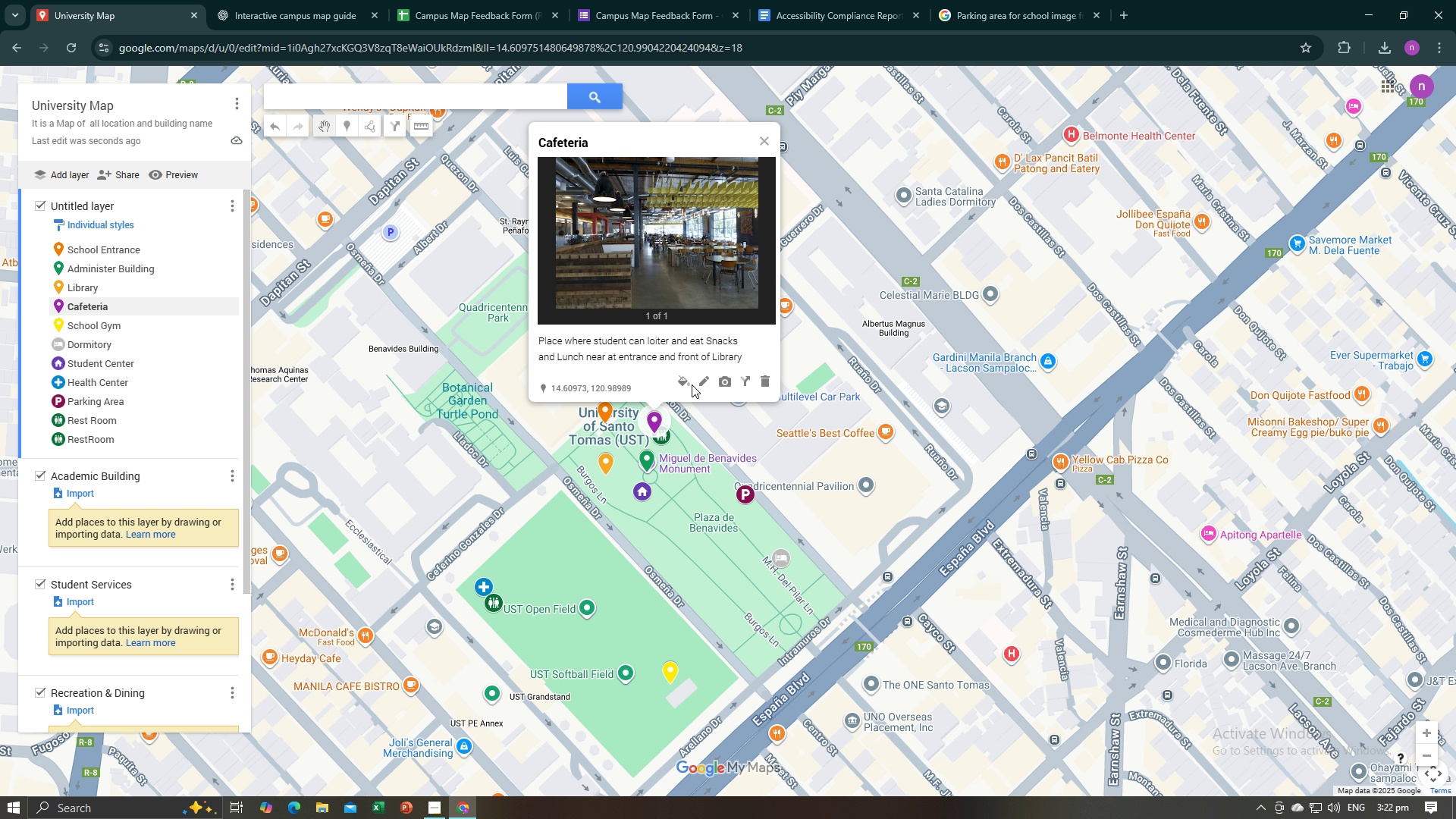 
left_click([682, 380])
 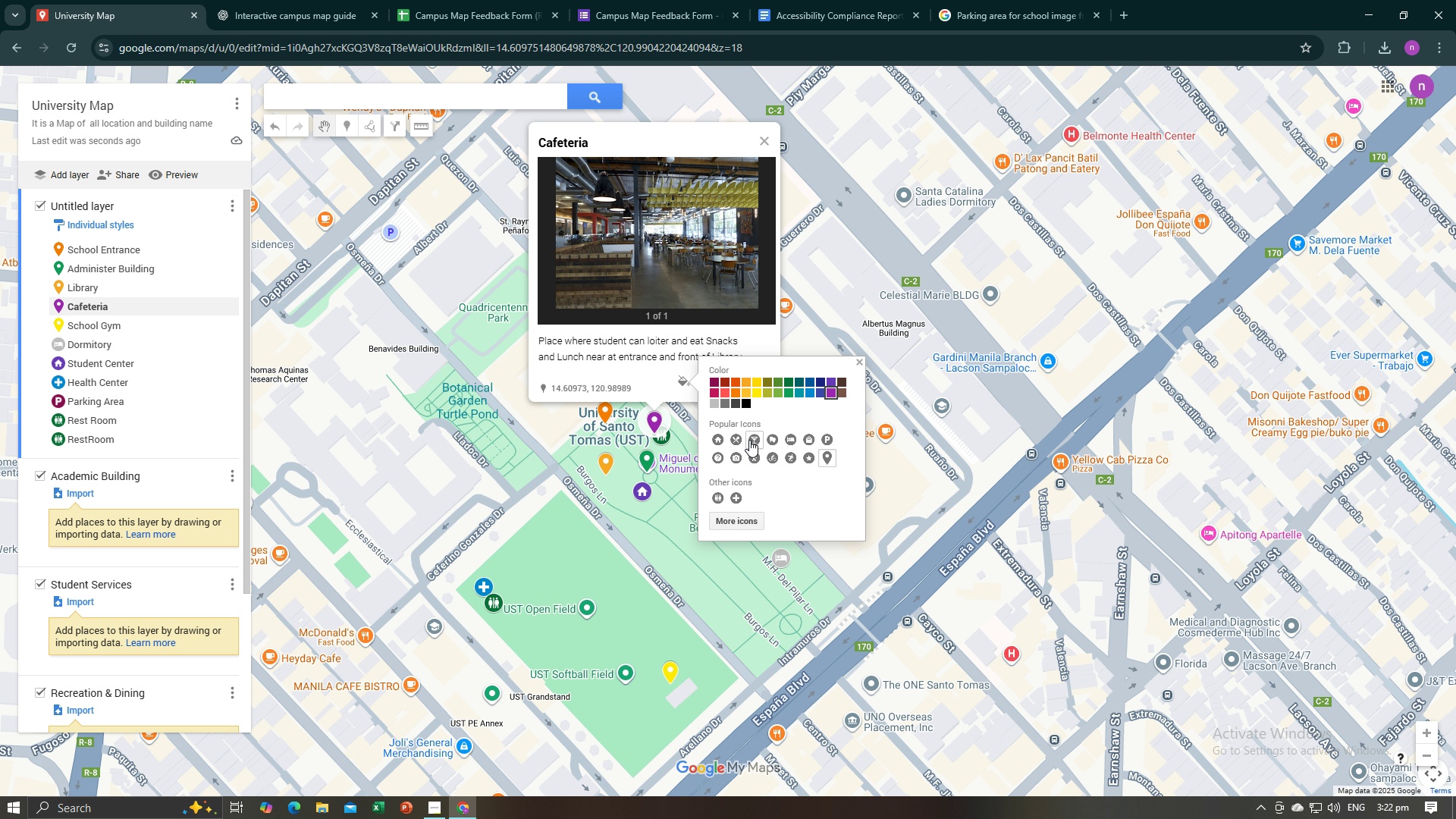 
left_click([739, 439])
 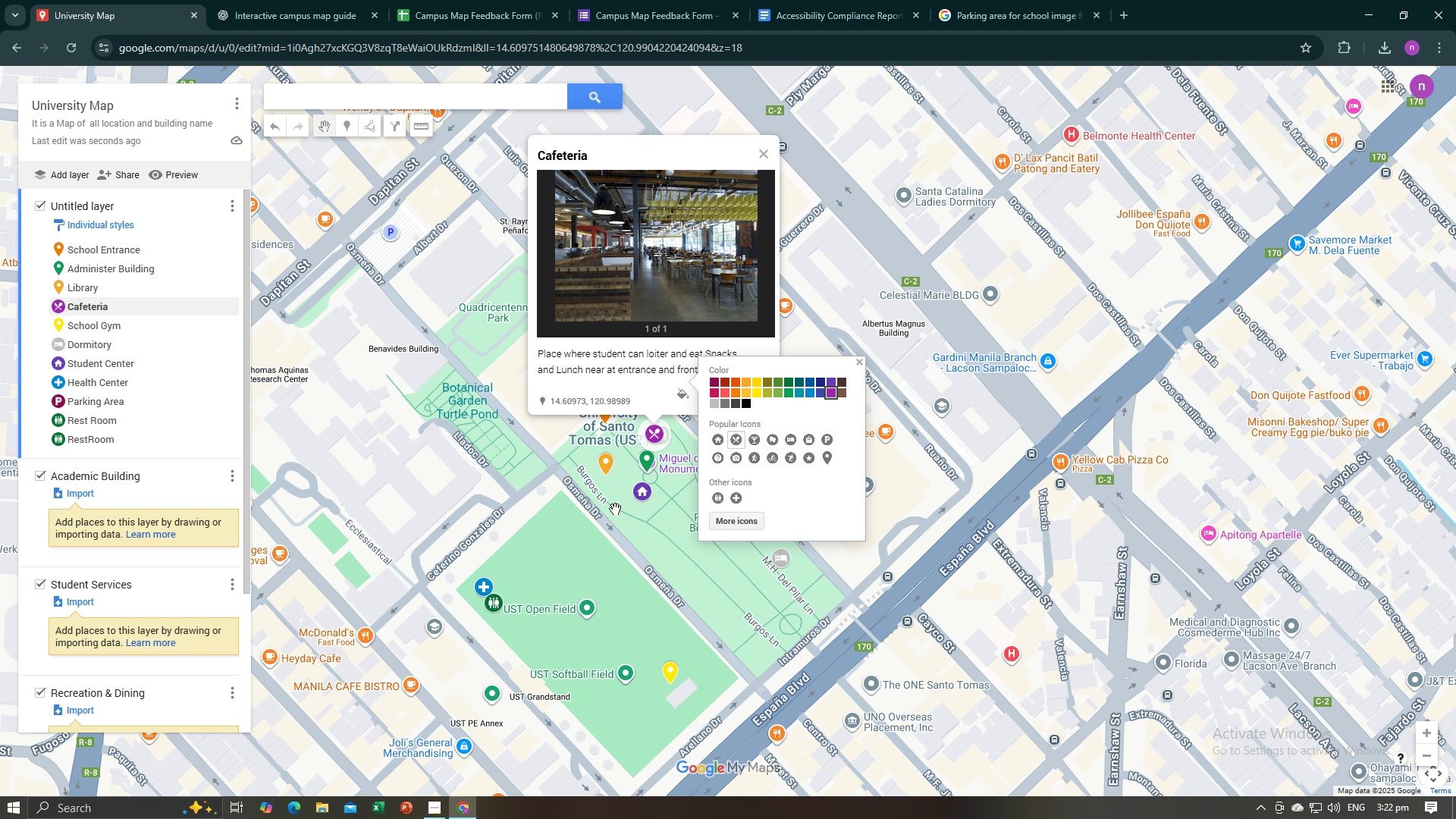 
left_click([610, 525])
 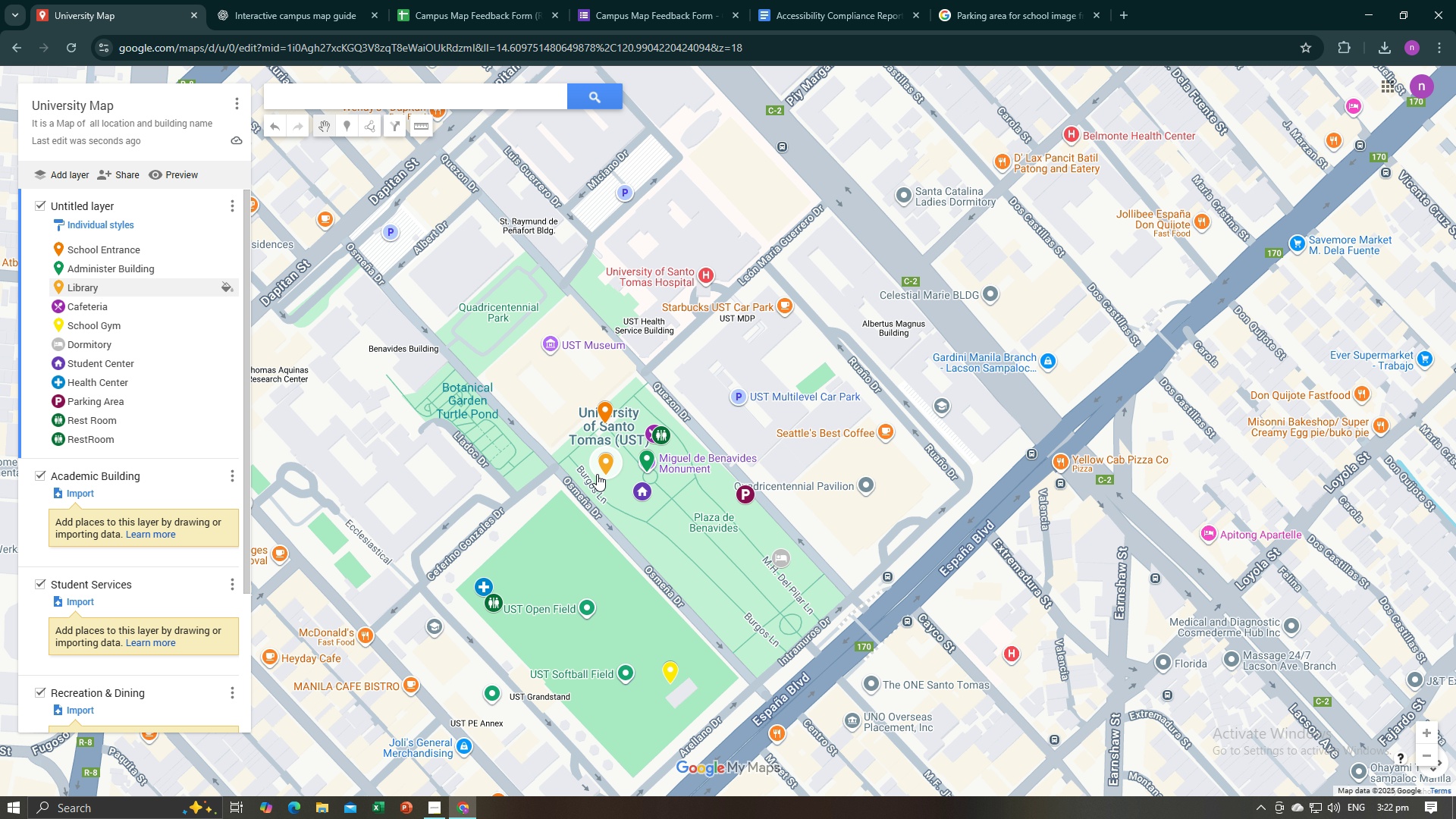 
left_click([670, 675])
 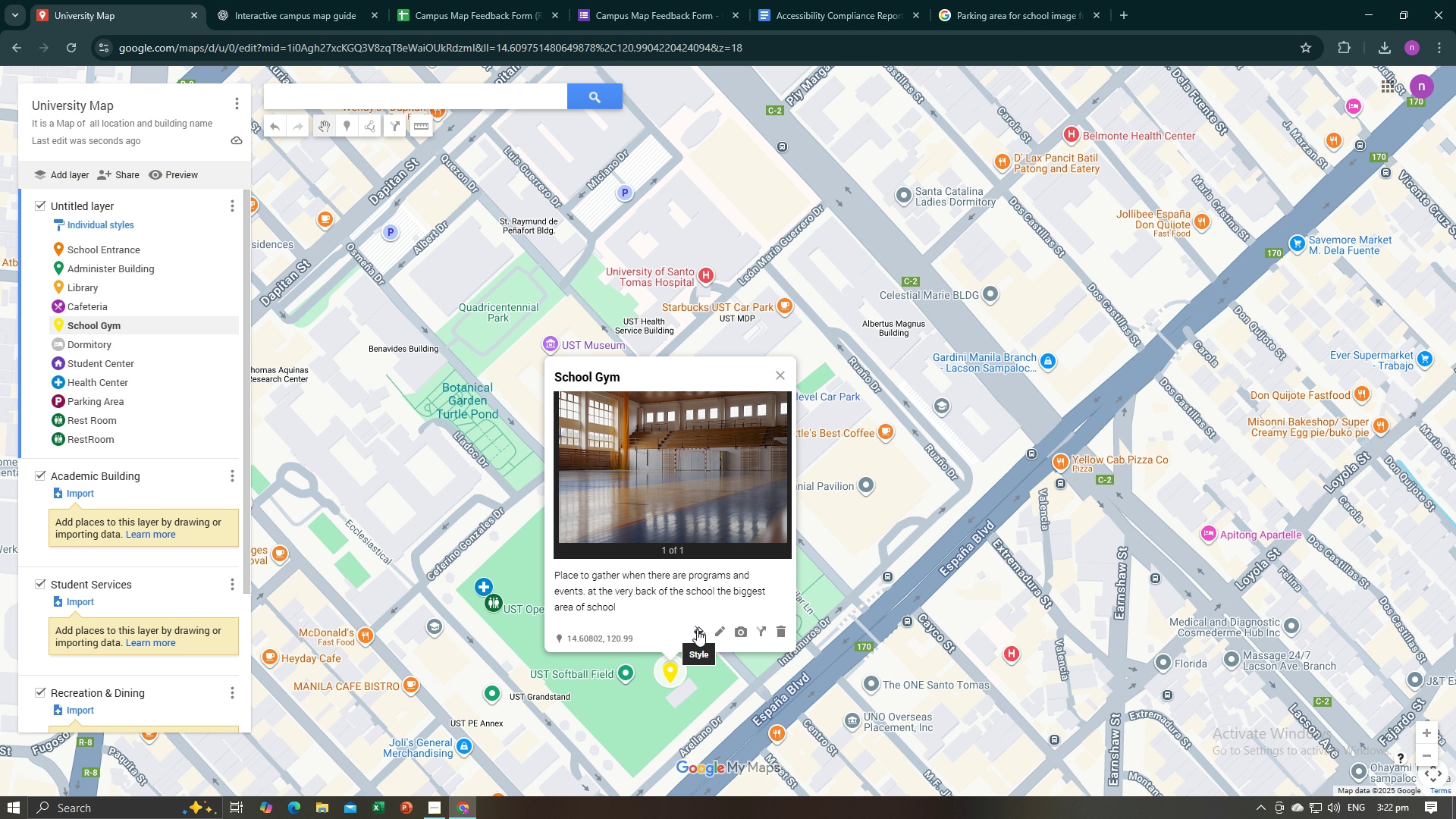 
left_click([697, 630])
 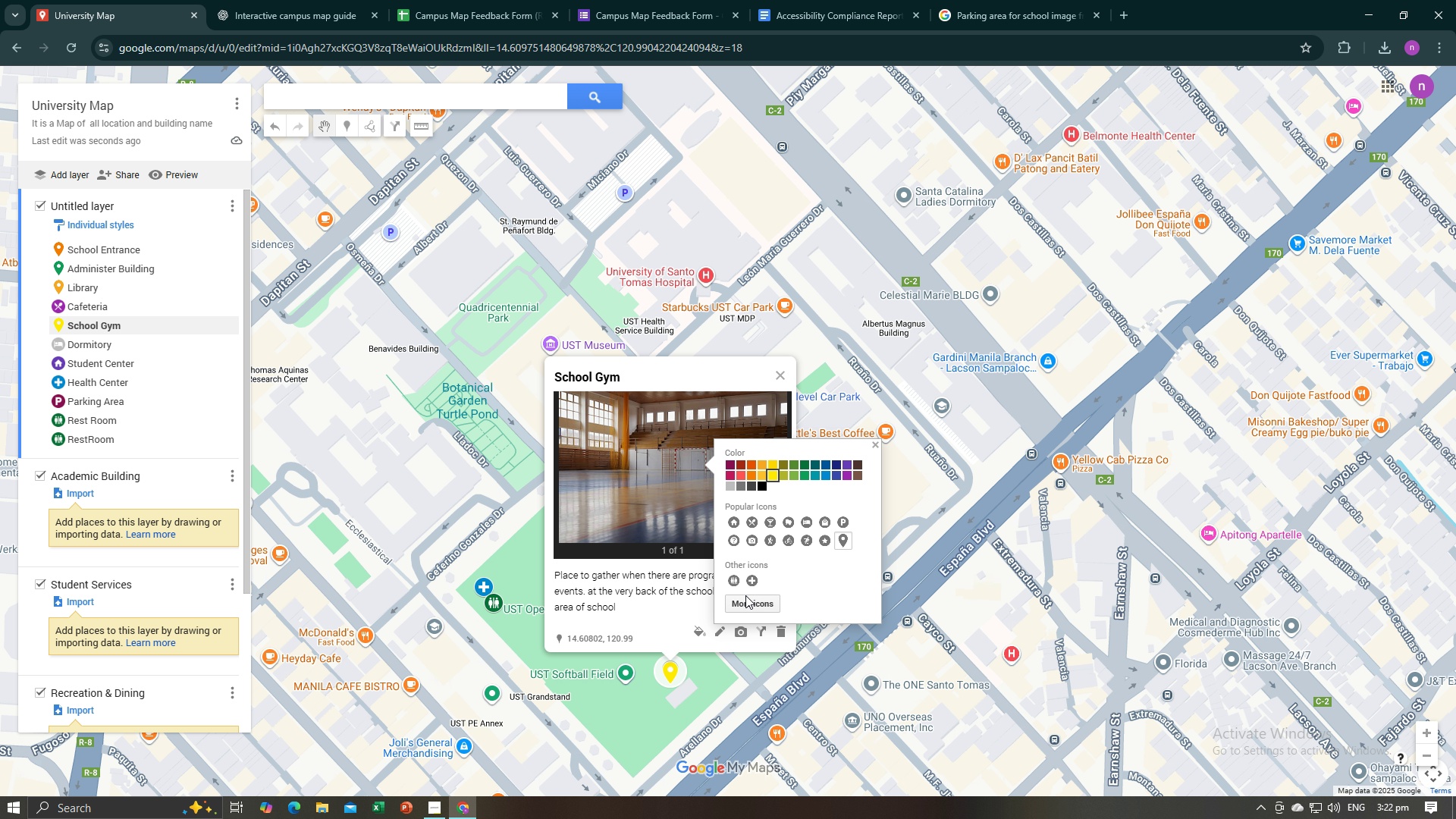 
left_click([744, 605])
 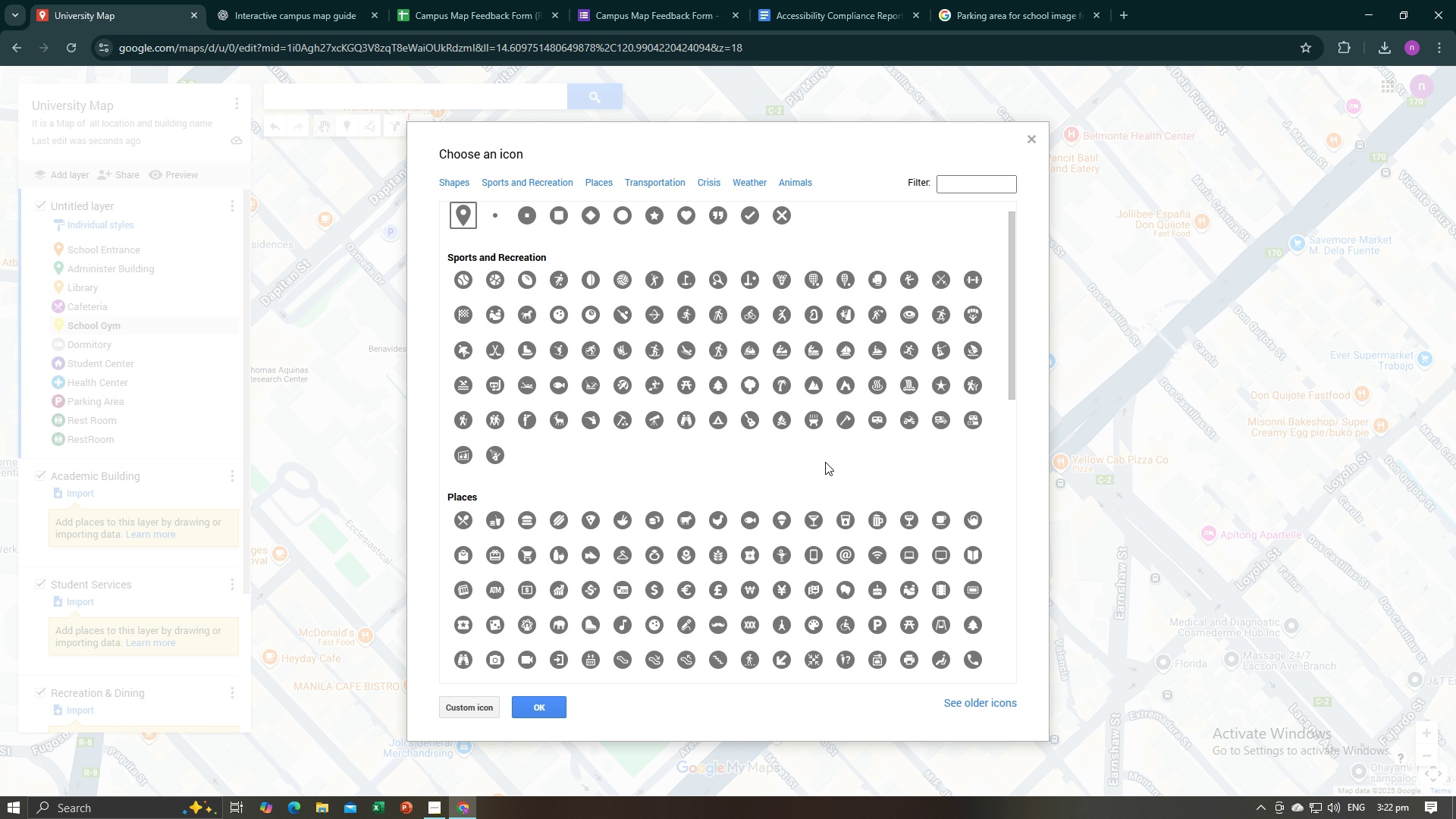 
wait(5.01)
 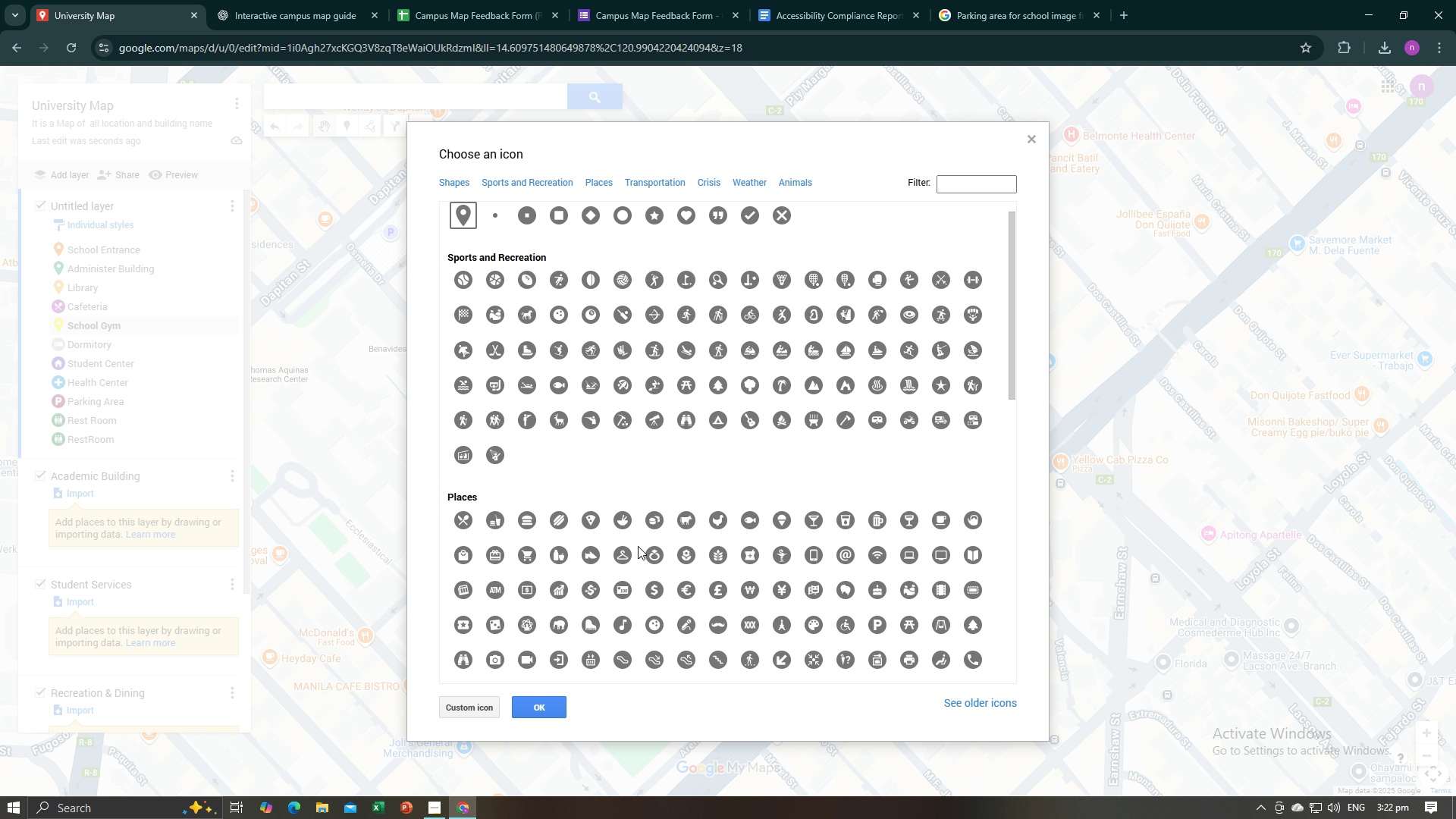 
scroll: coordinate [803, 516], scroll_direction: down, amount: 3.0
 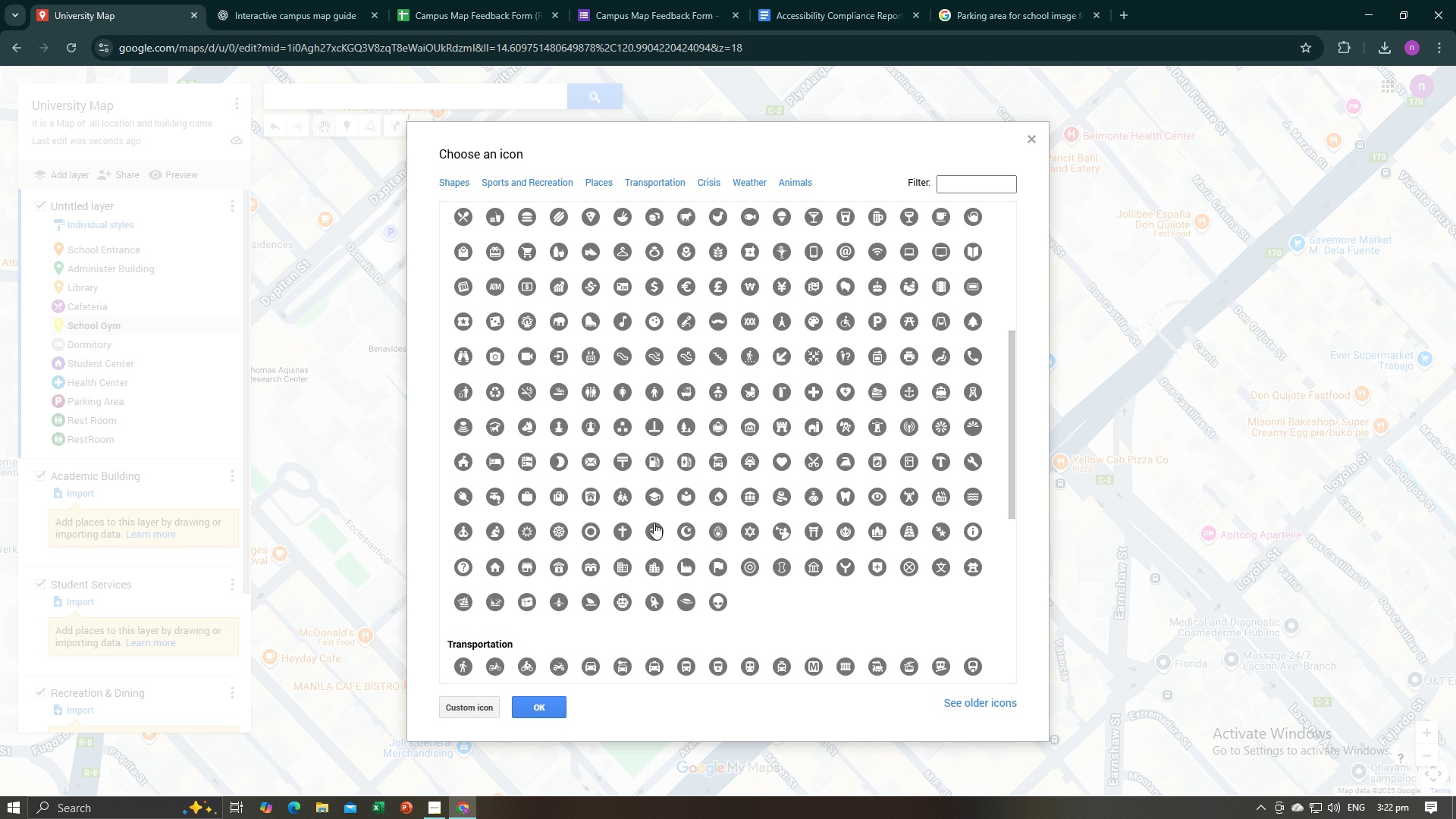 
mouse_move([949, 452])
 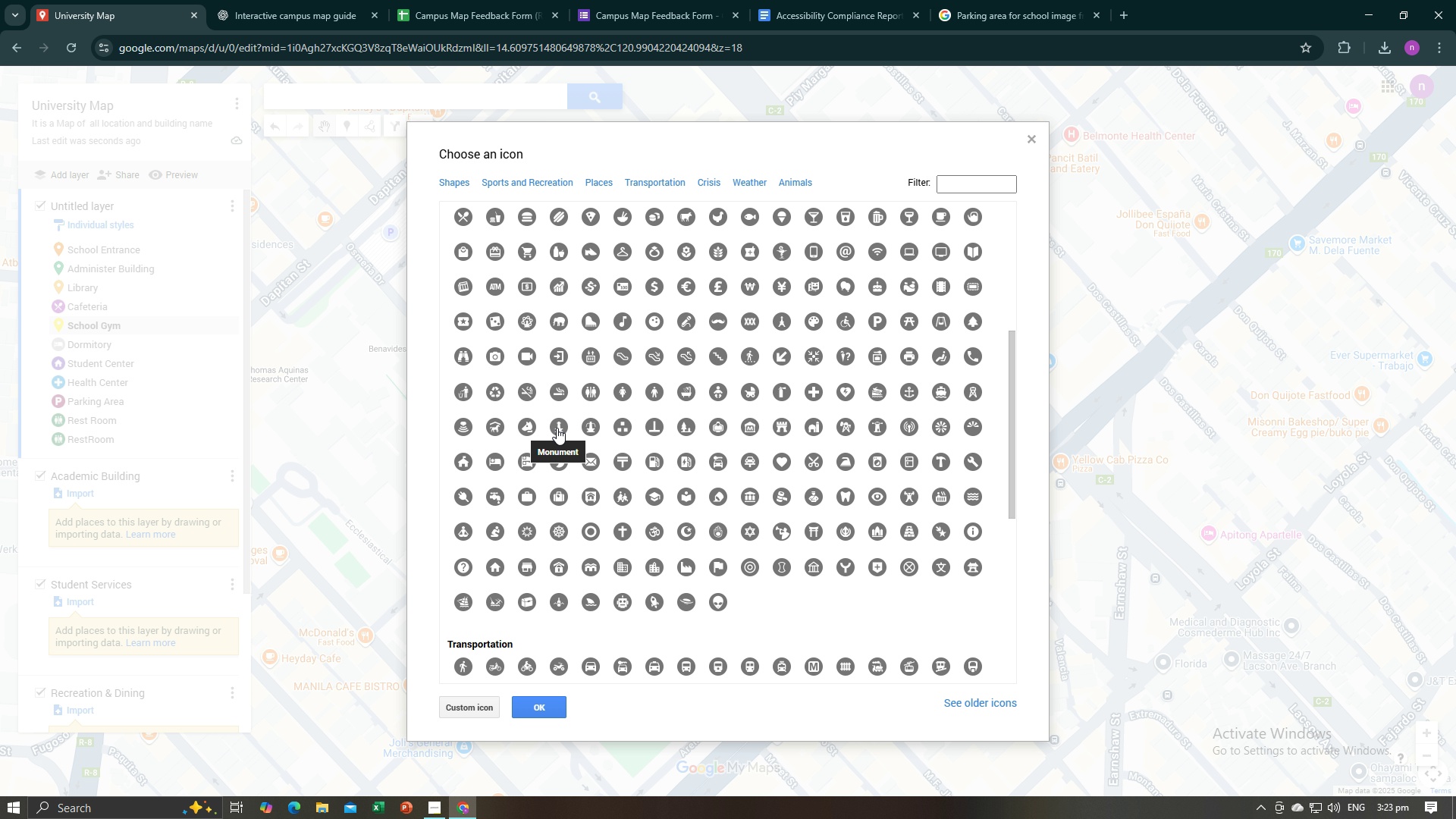 
wait(7.77)
 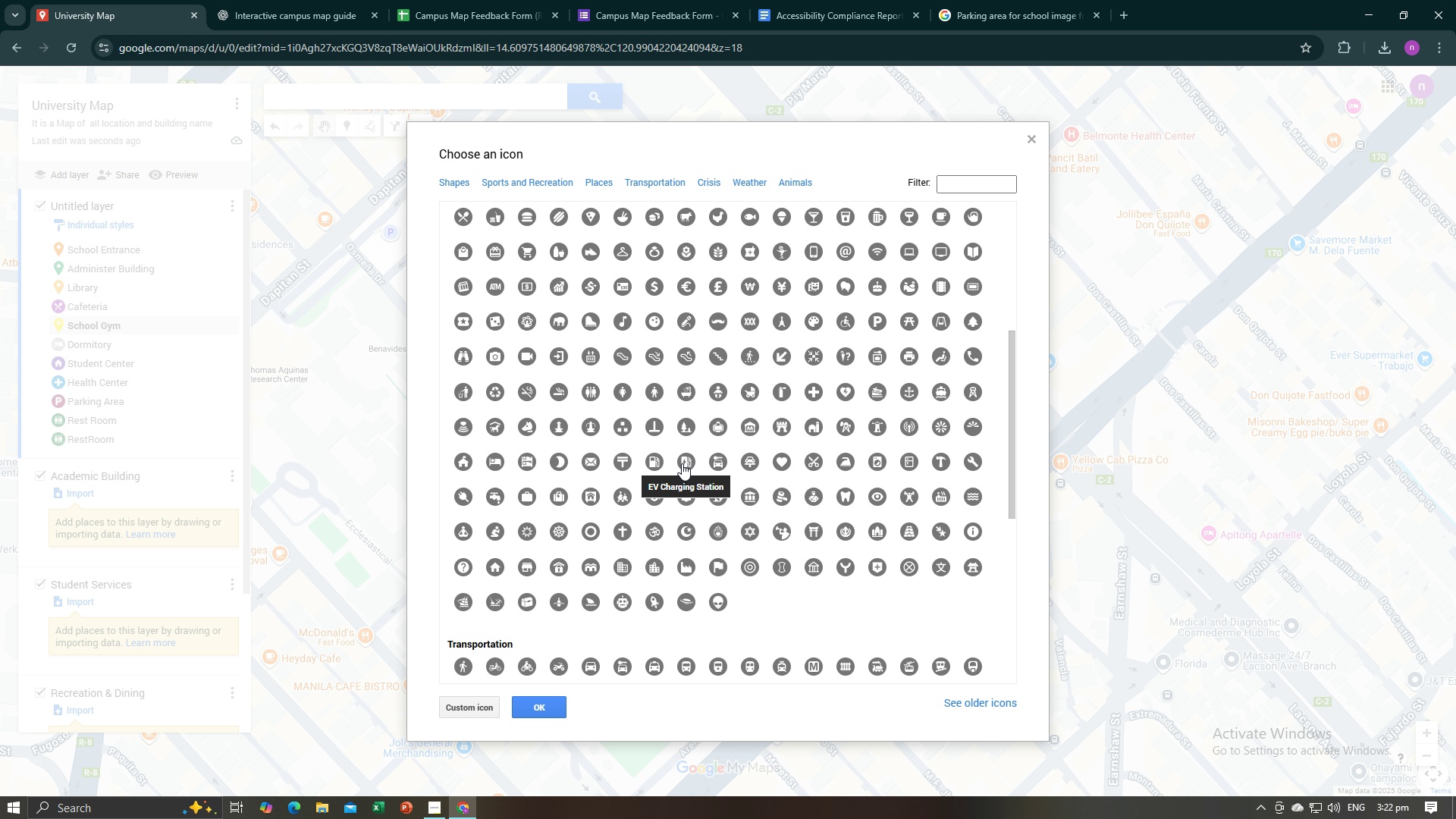 
mouse_move([497, 538])
 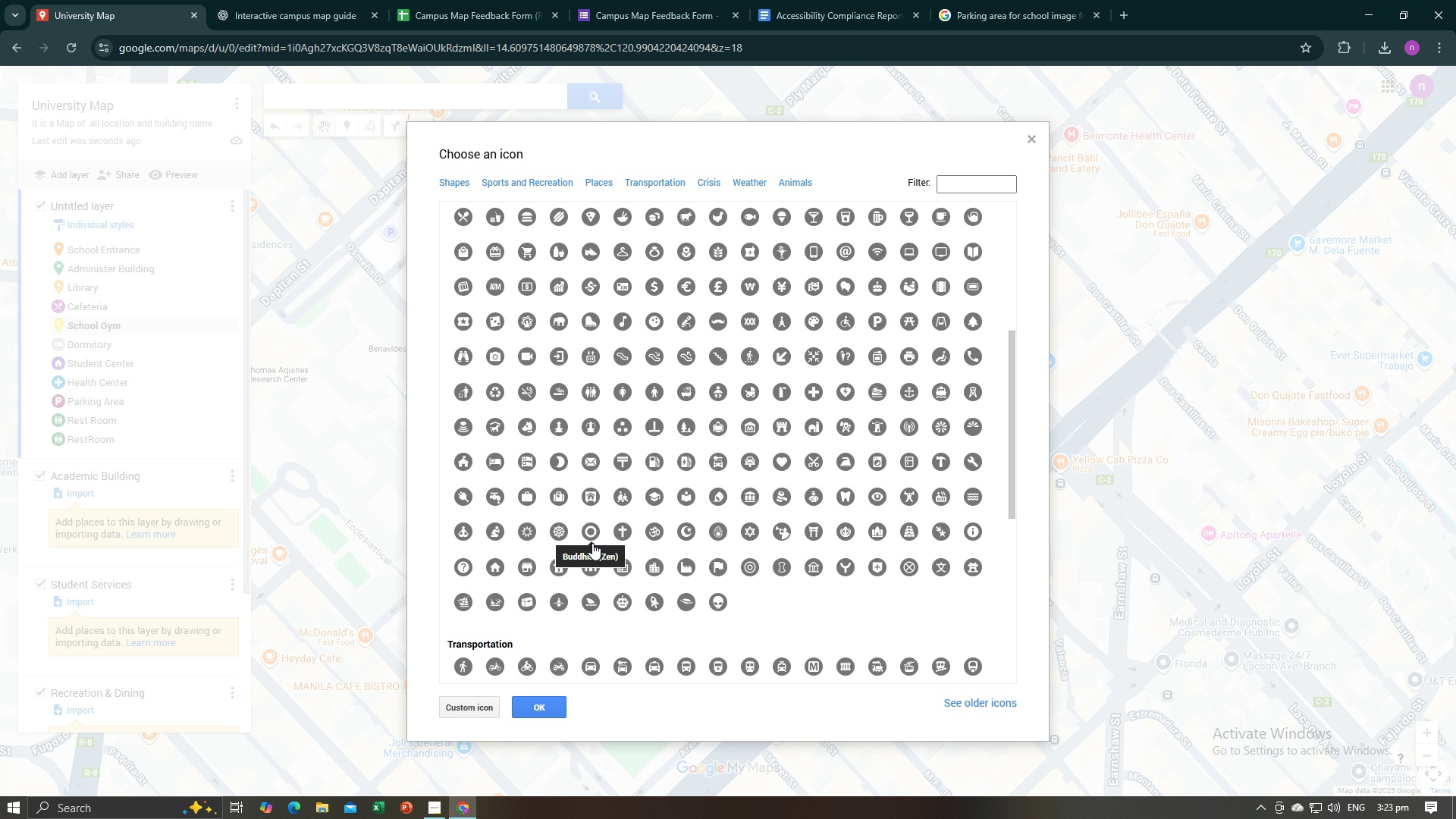 
scroll: coordinate [592, 543], scroll_direction: down, amount: 2.0
 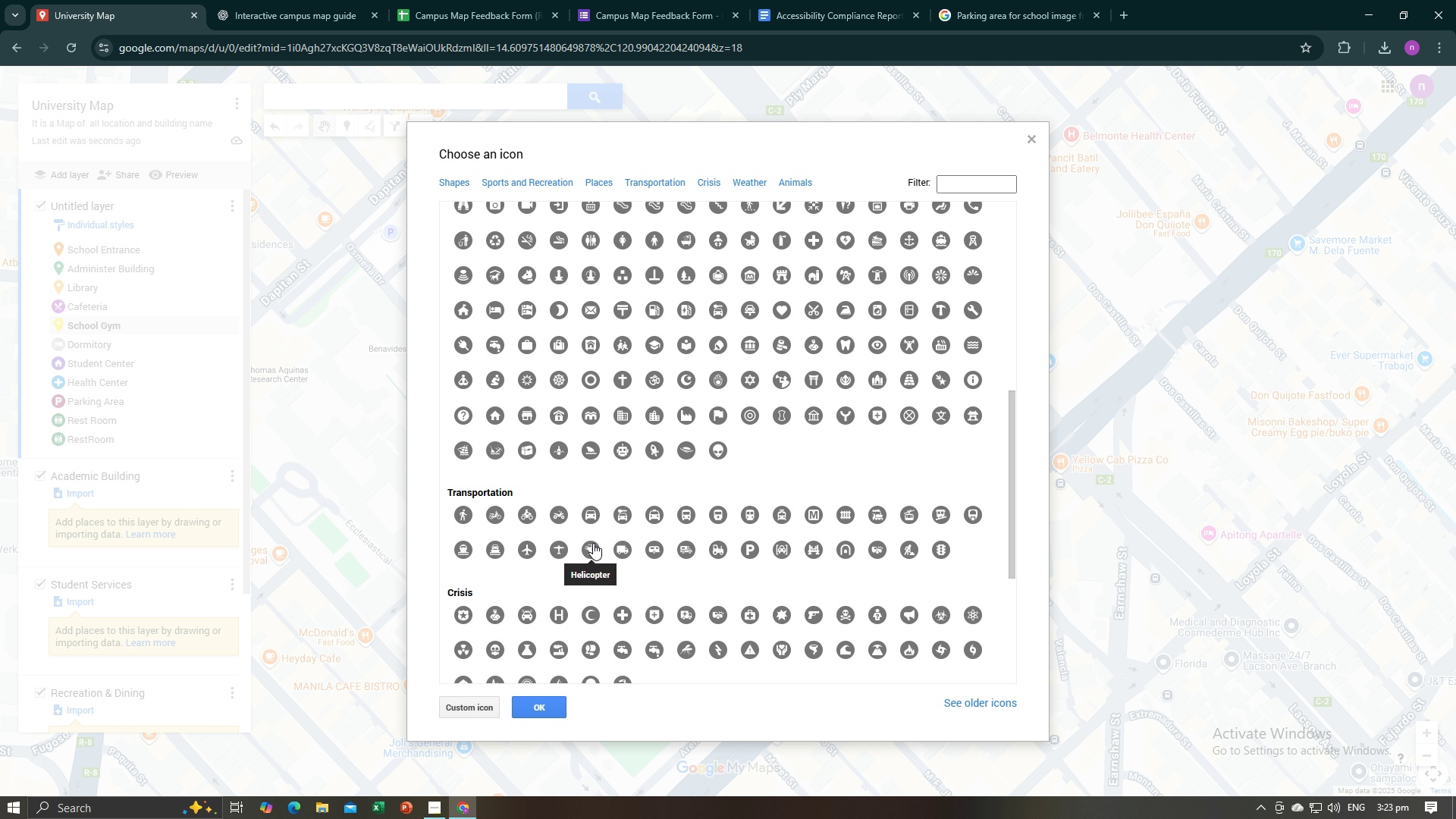 
scroll: coordinate [638, 538], scroll_direction: up, amount: 6.0
 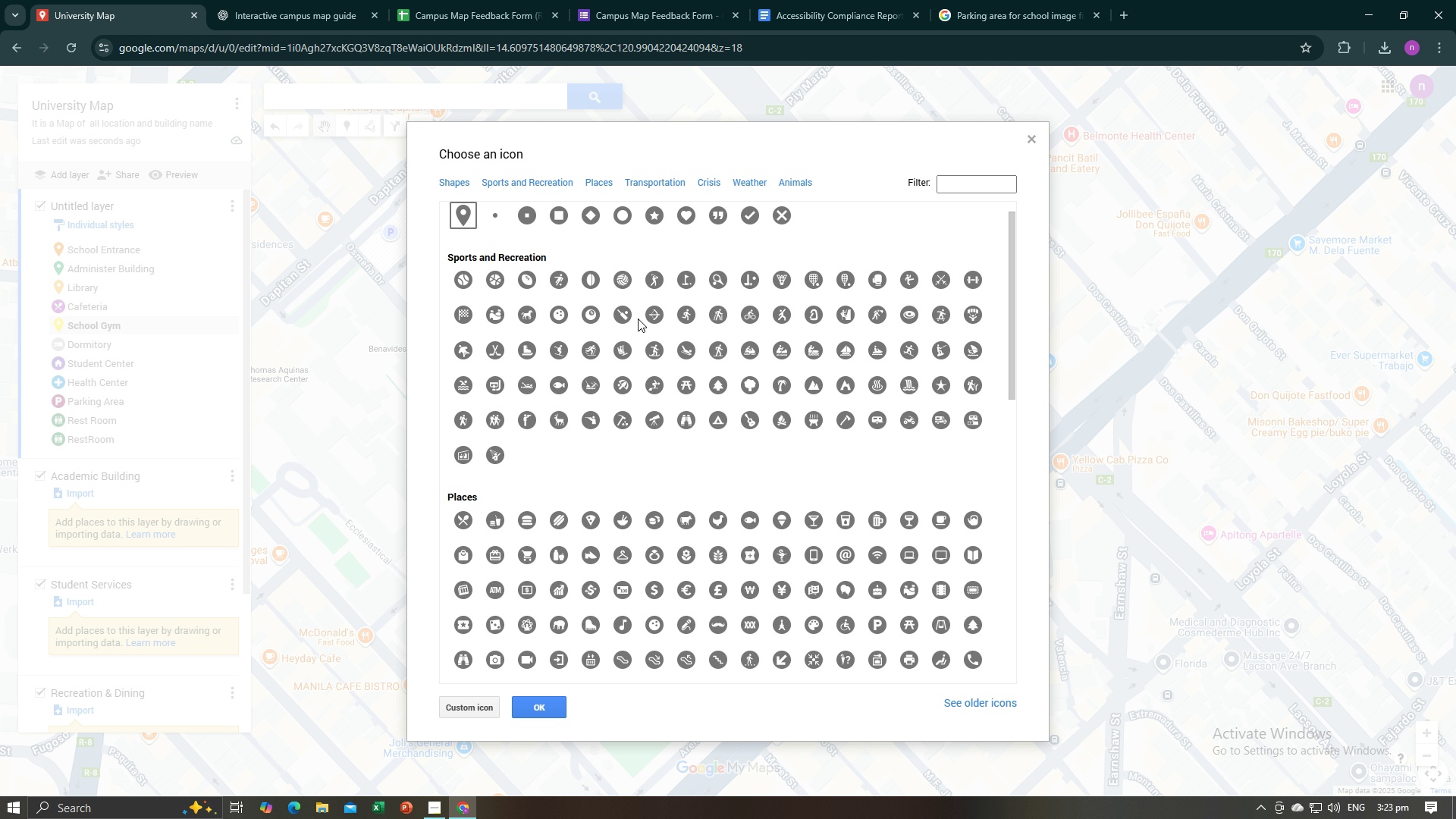 
mouse_move([484, 296])
 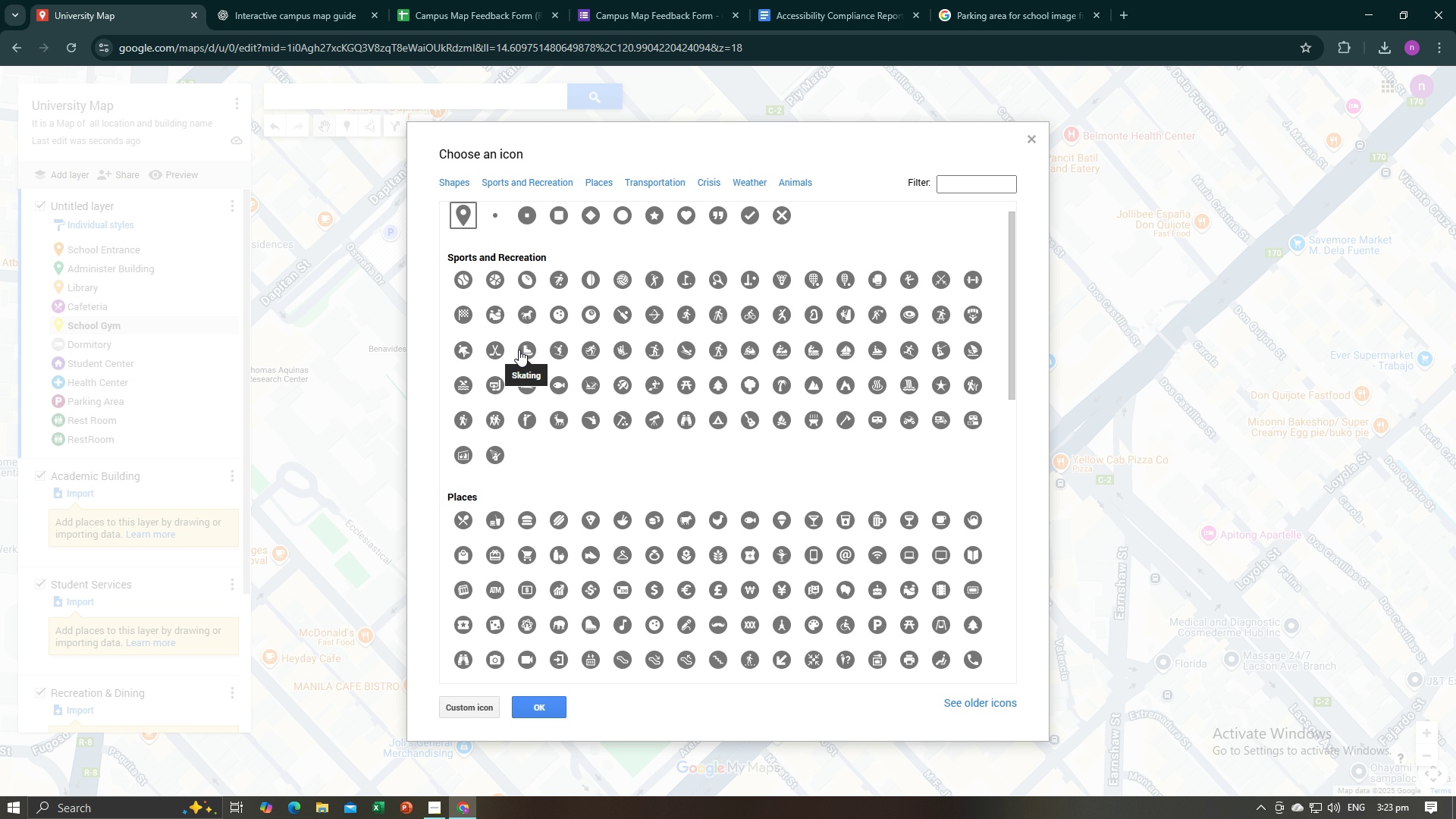 
wait(24.67)
 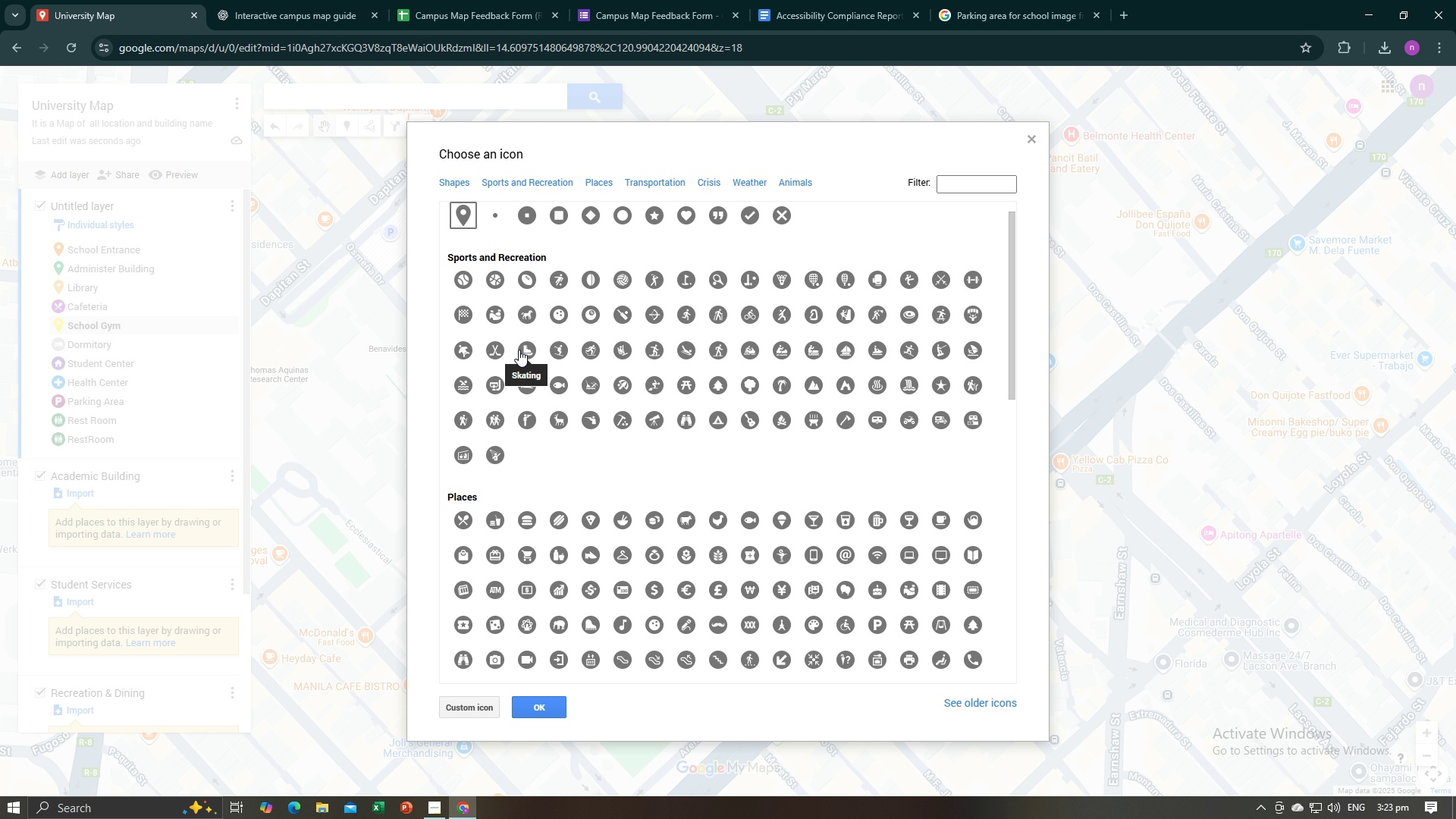 
left_click([497, 317])
 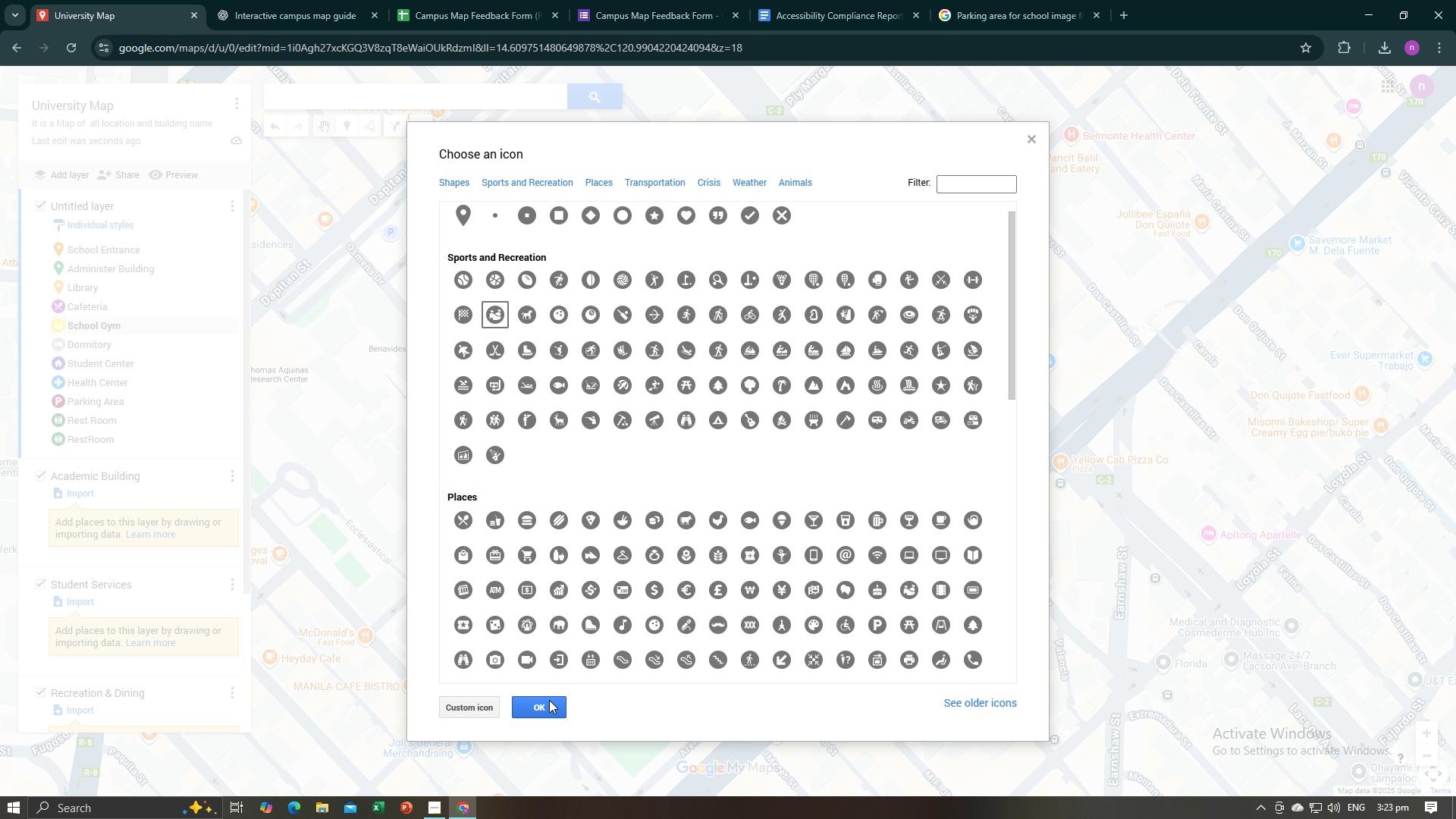 
left_click([549, 701])
 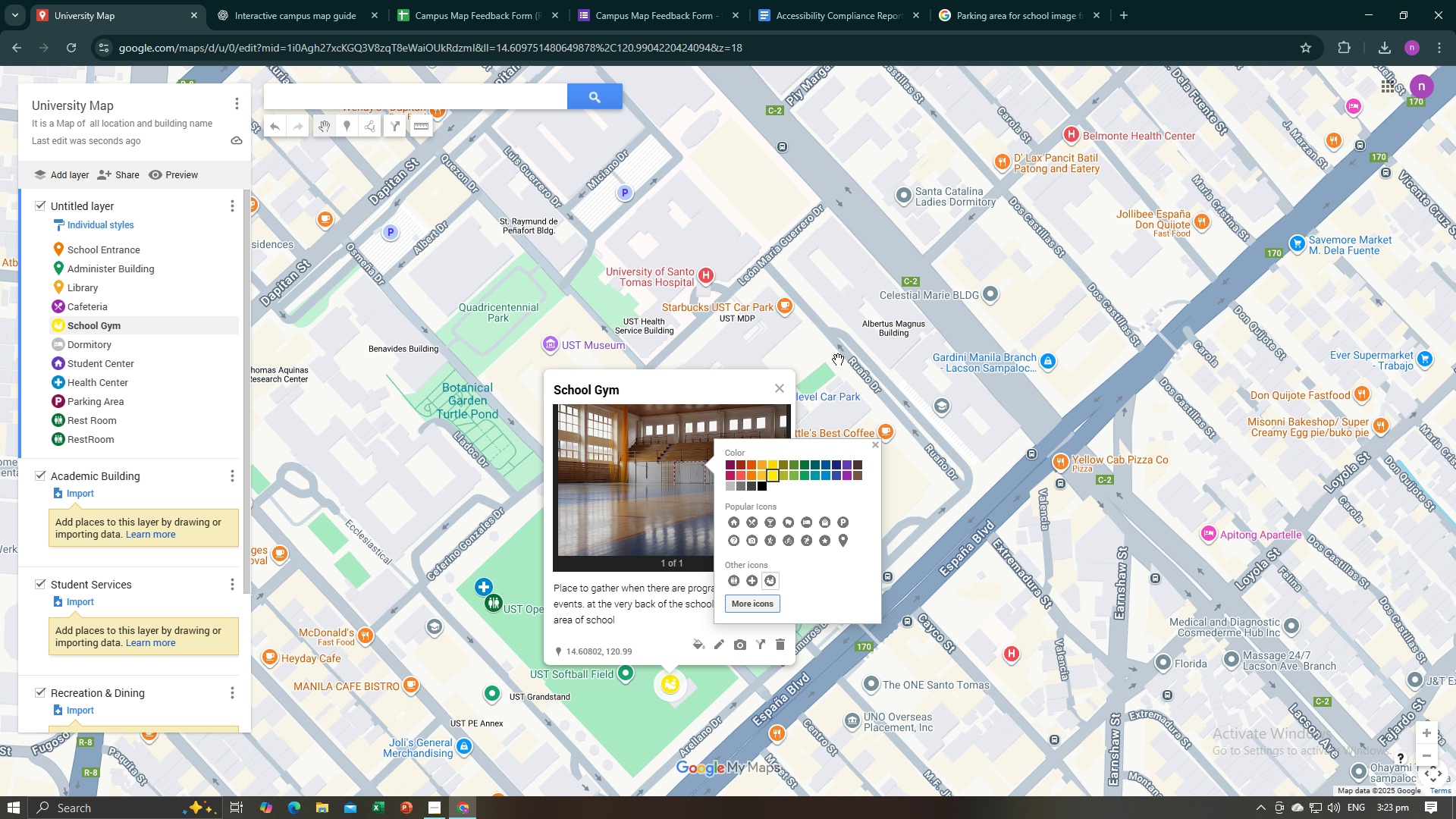 
left_click([827, 356])
 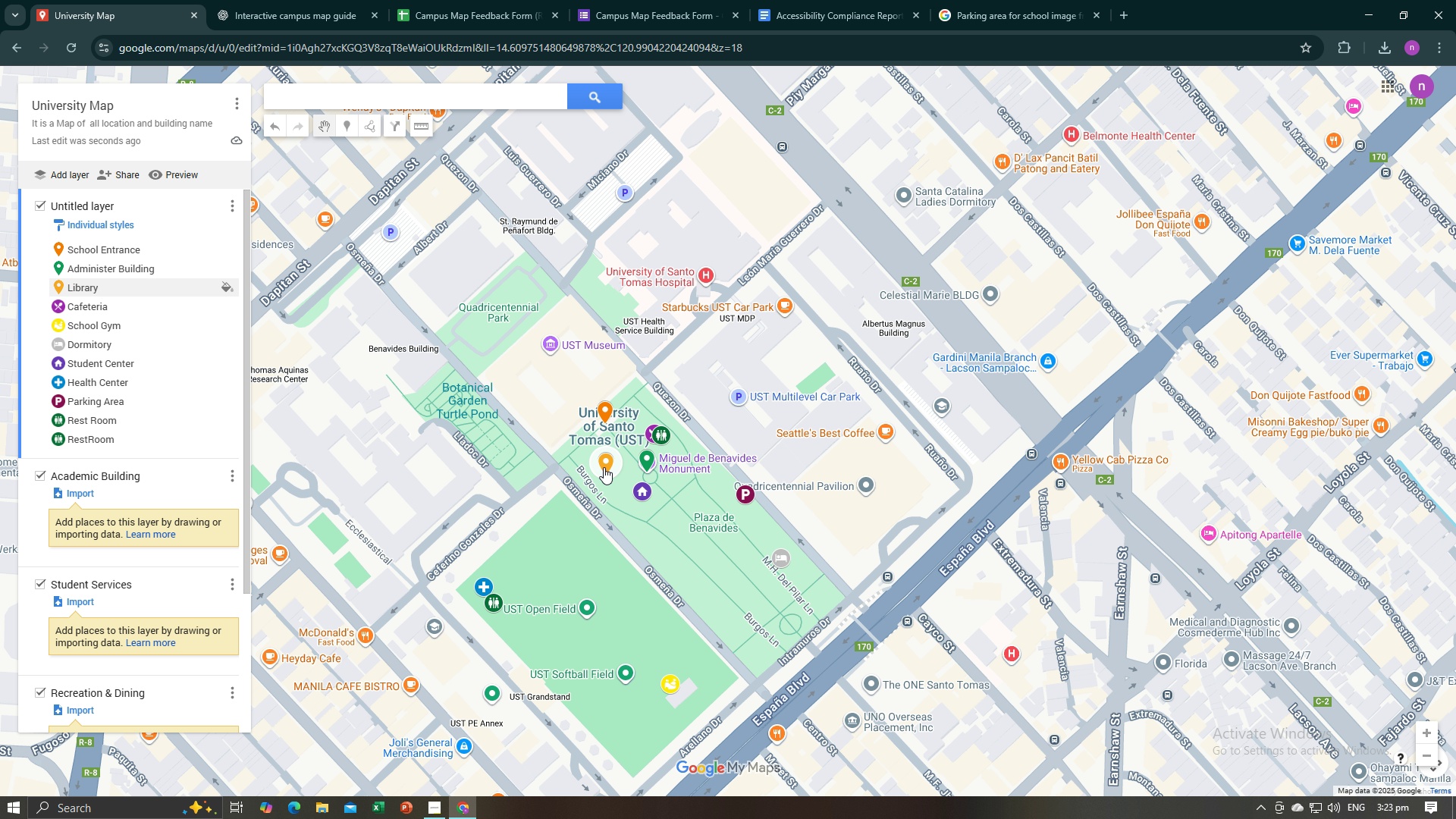 
left_click([604, 467])
 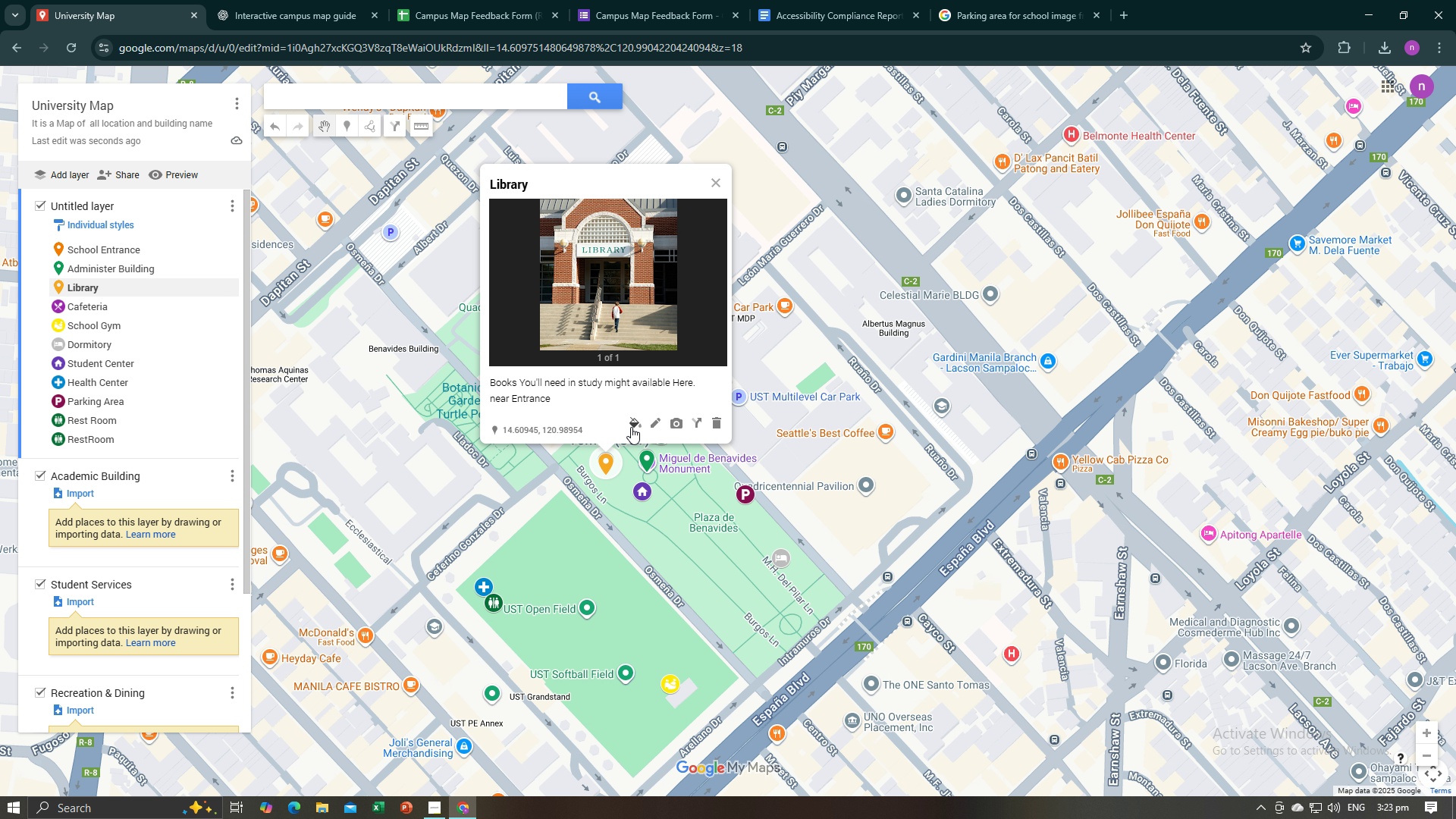 
left_click([631, 427])
 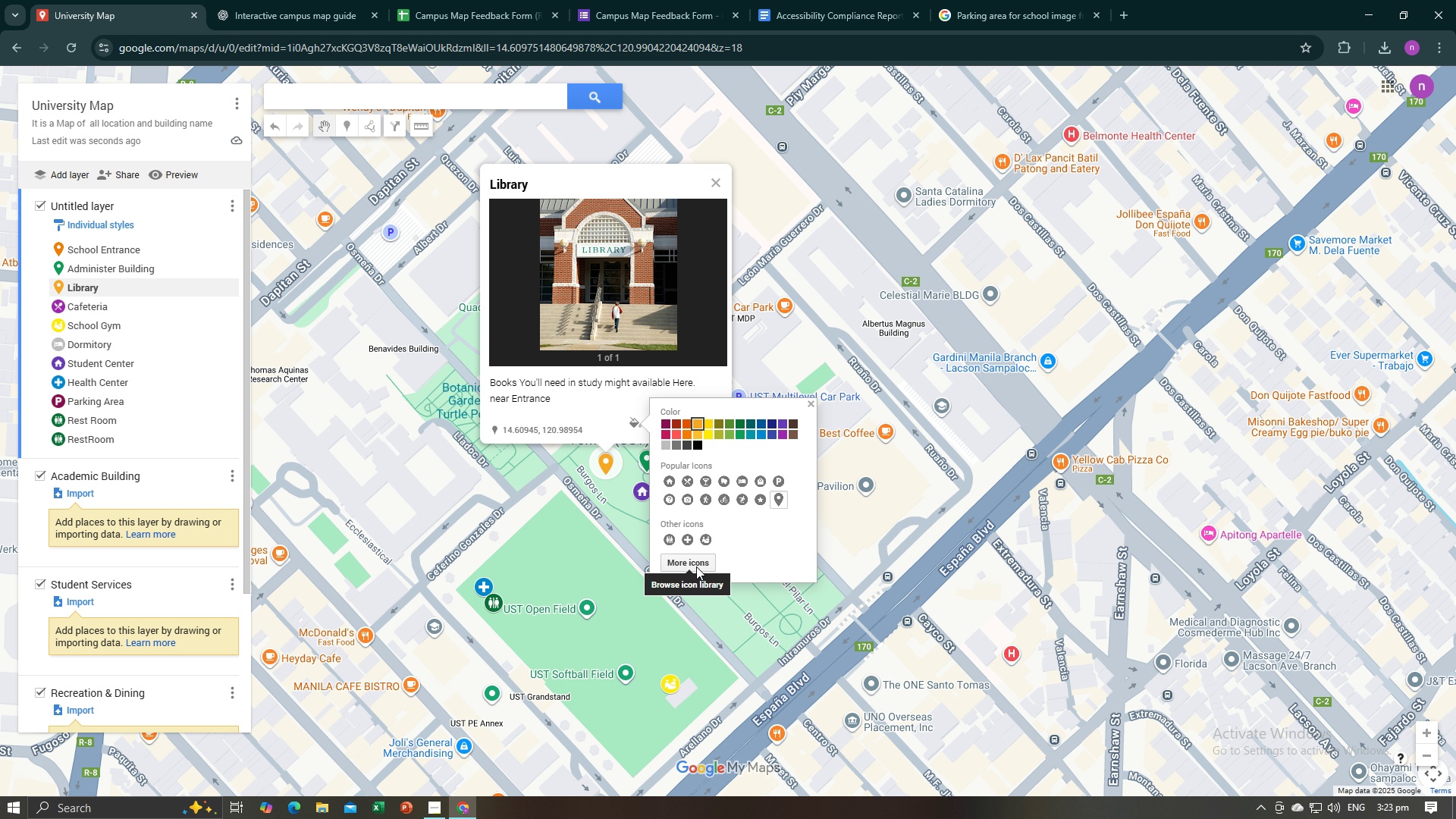 
left_click([696, 566])
 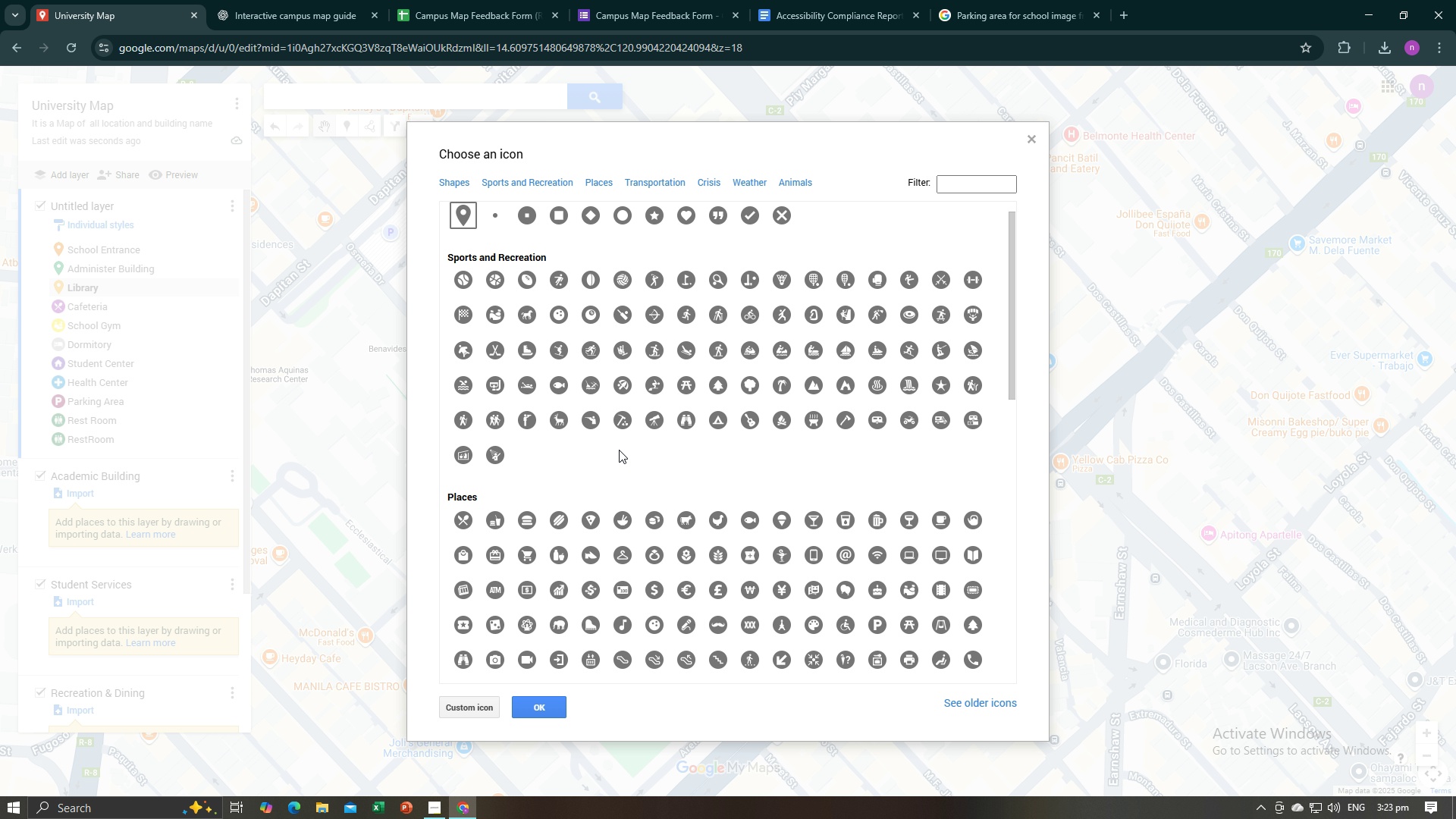 
scroll: coordinate [619, 450], scroll_direction: down, amount: 2.0
 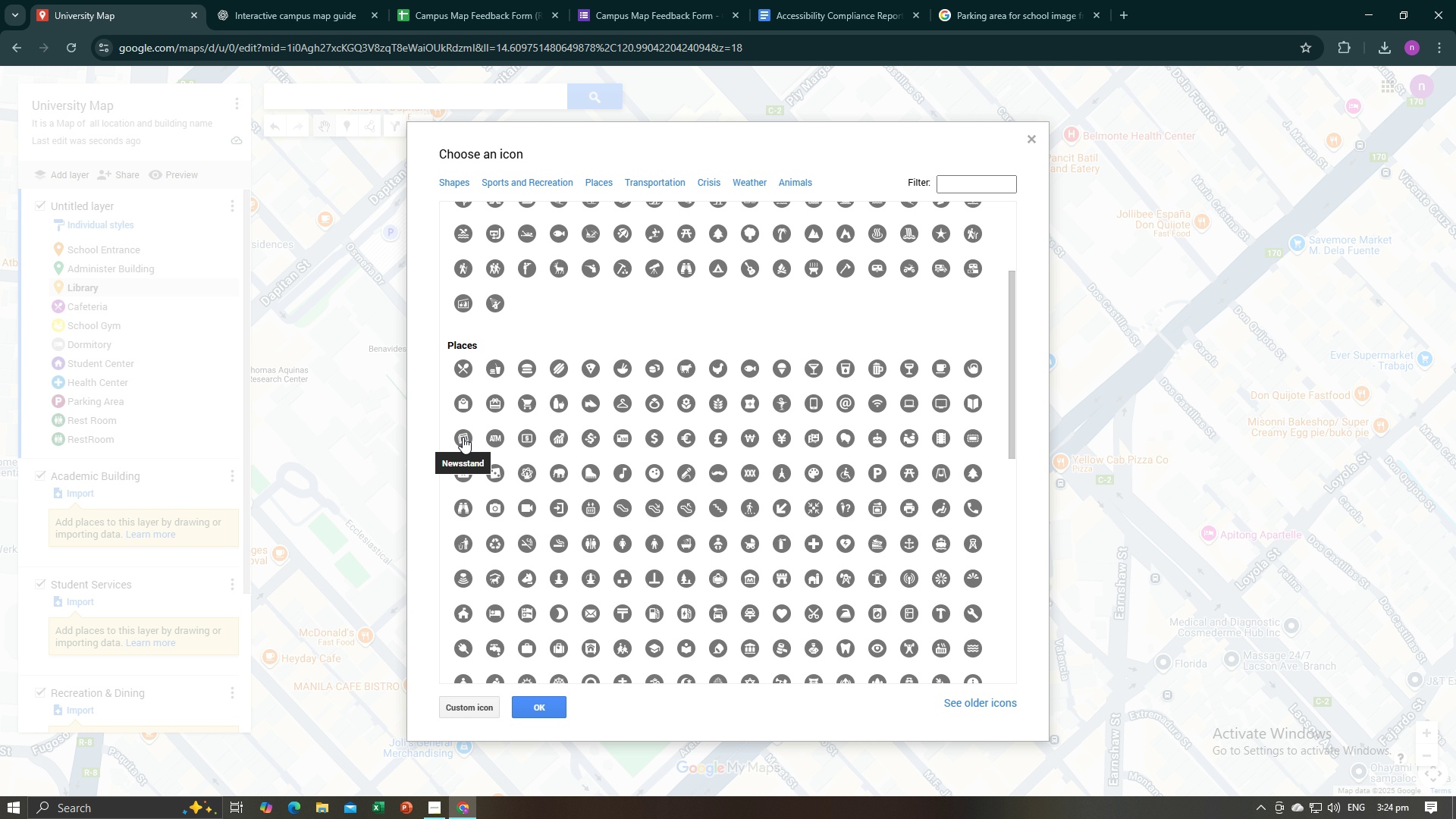 
wait(13.27)
 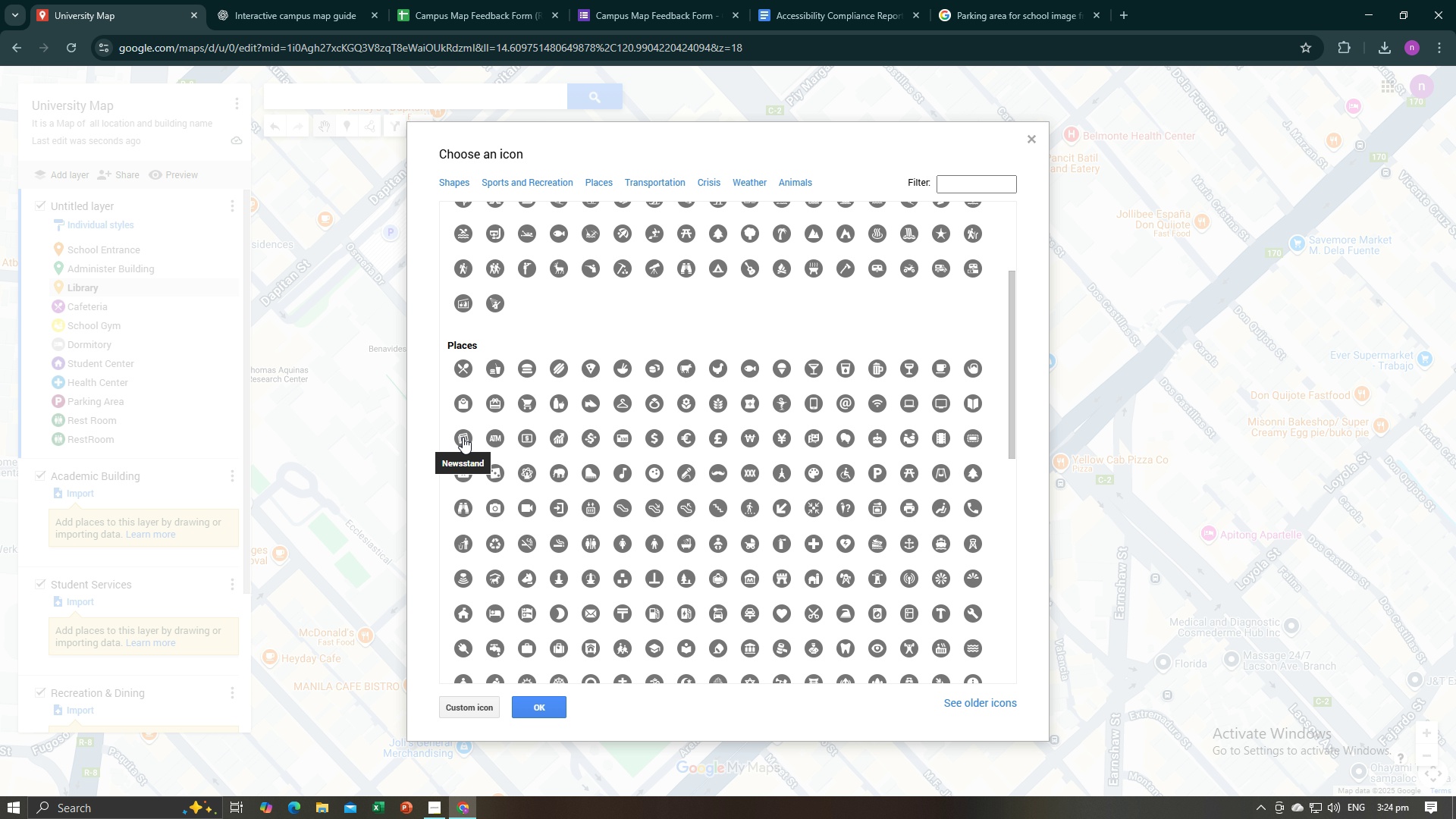 
left_click([688, 654])
 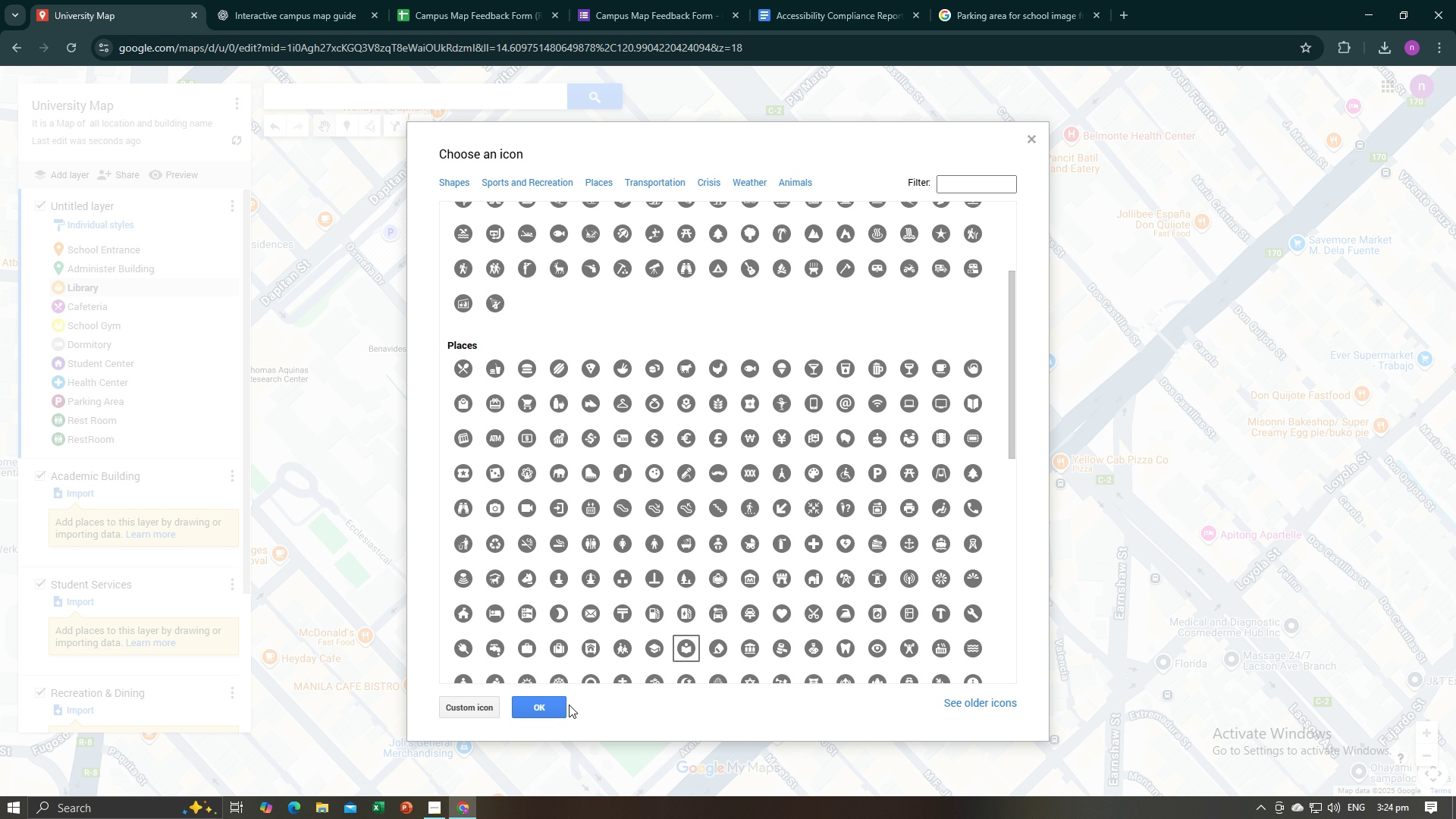 
left_click([550, 707])
 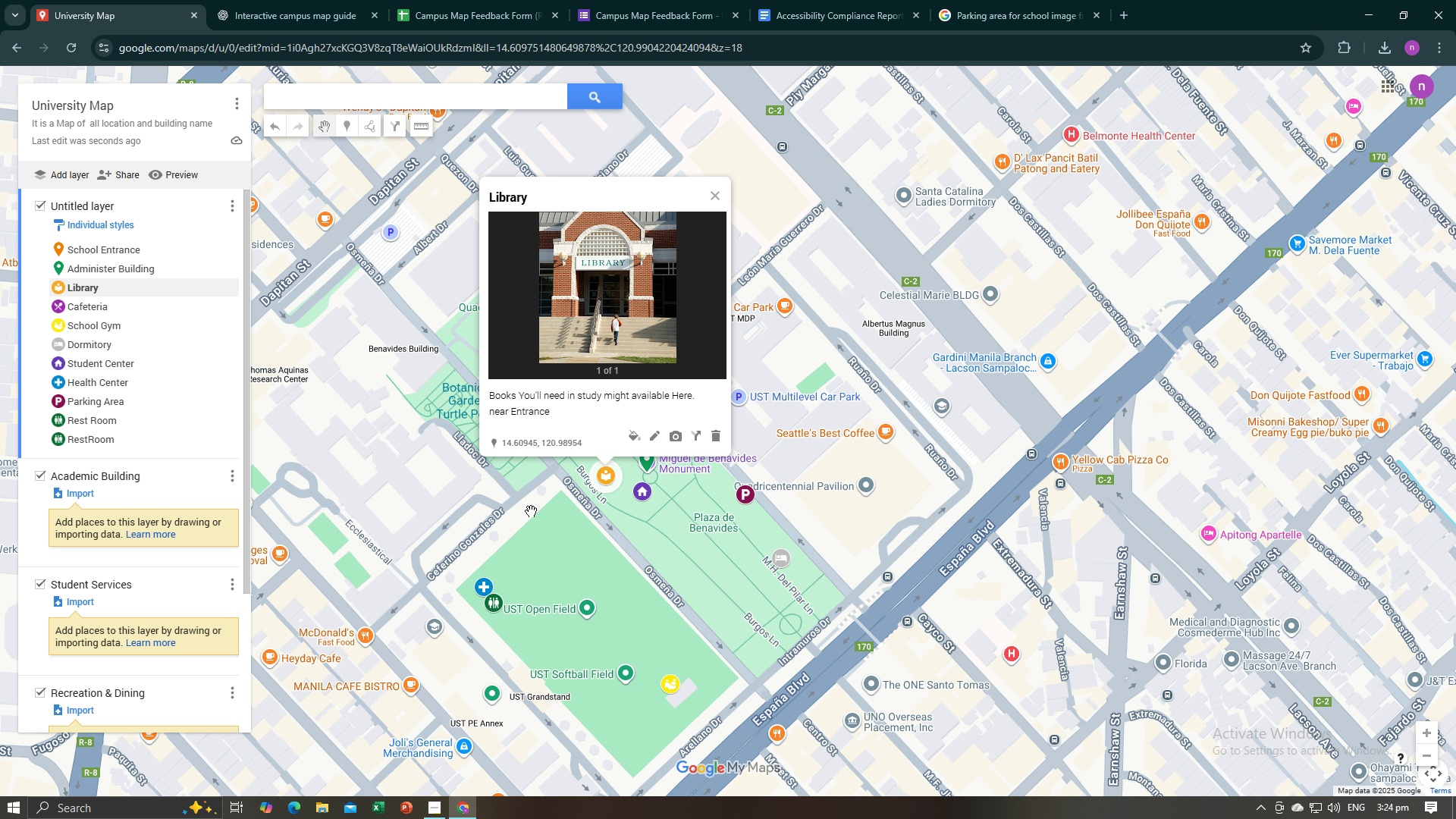 
left_click([531, 511])
 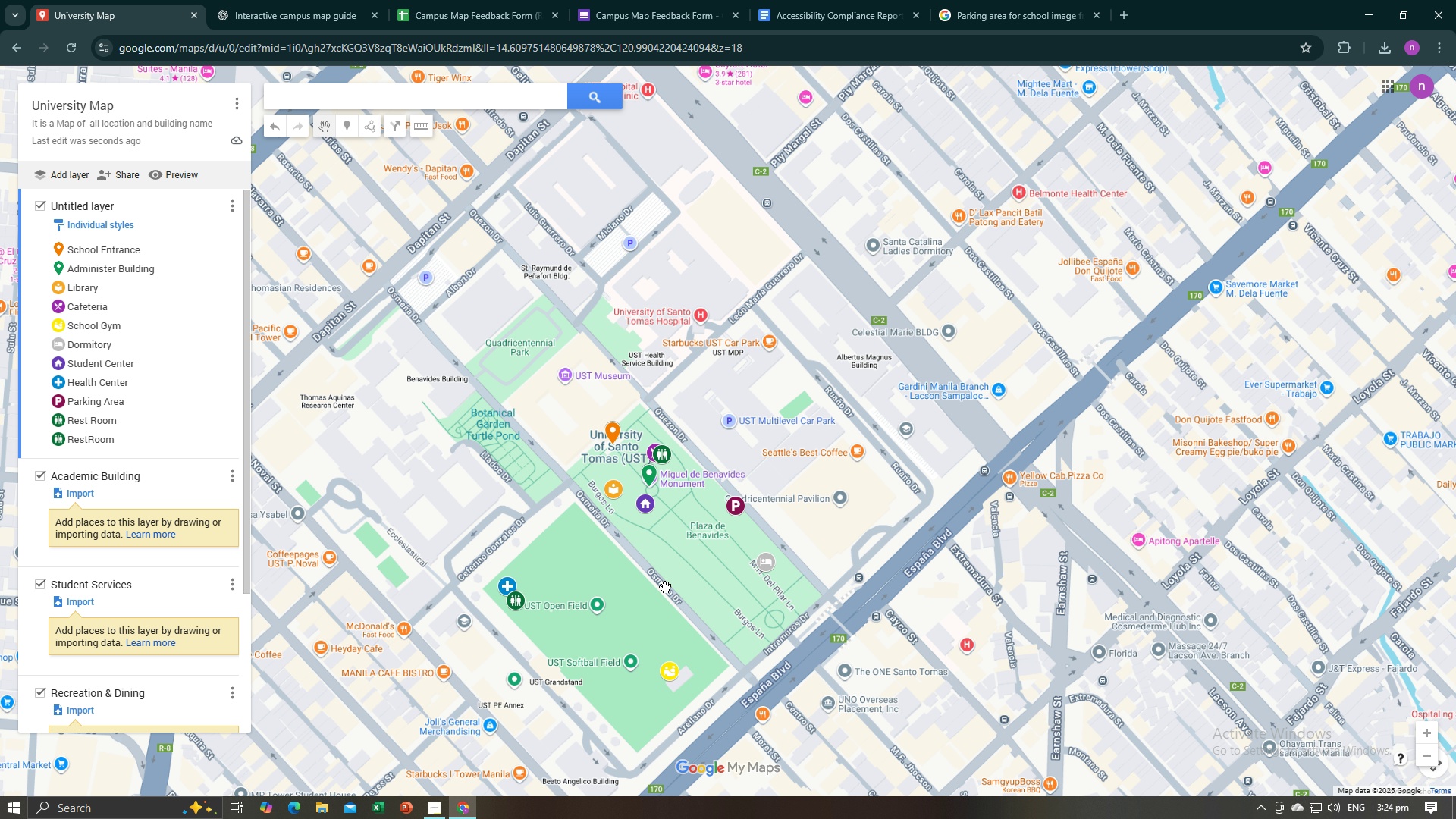 
scroll: coordinate [665, 587], scroll_direction: down, amount: 1.0
 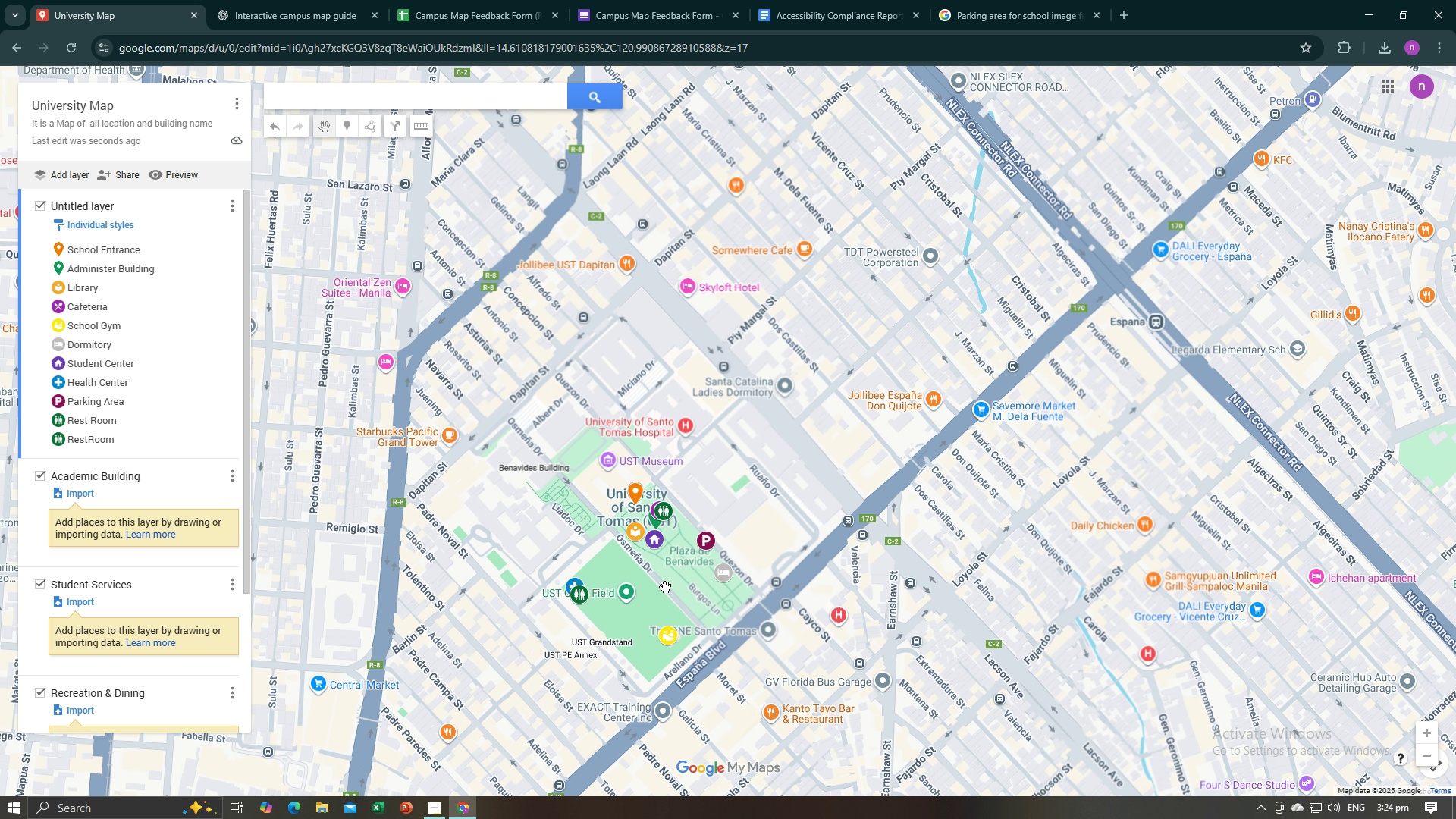 
scroll: coordinate [665, 587], scroll_direction: up, amount: 1.0
 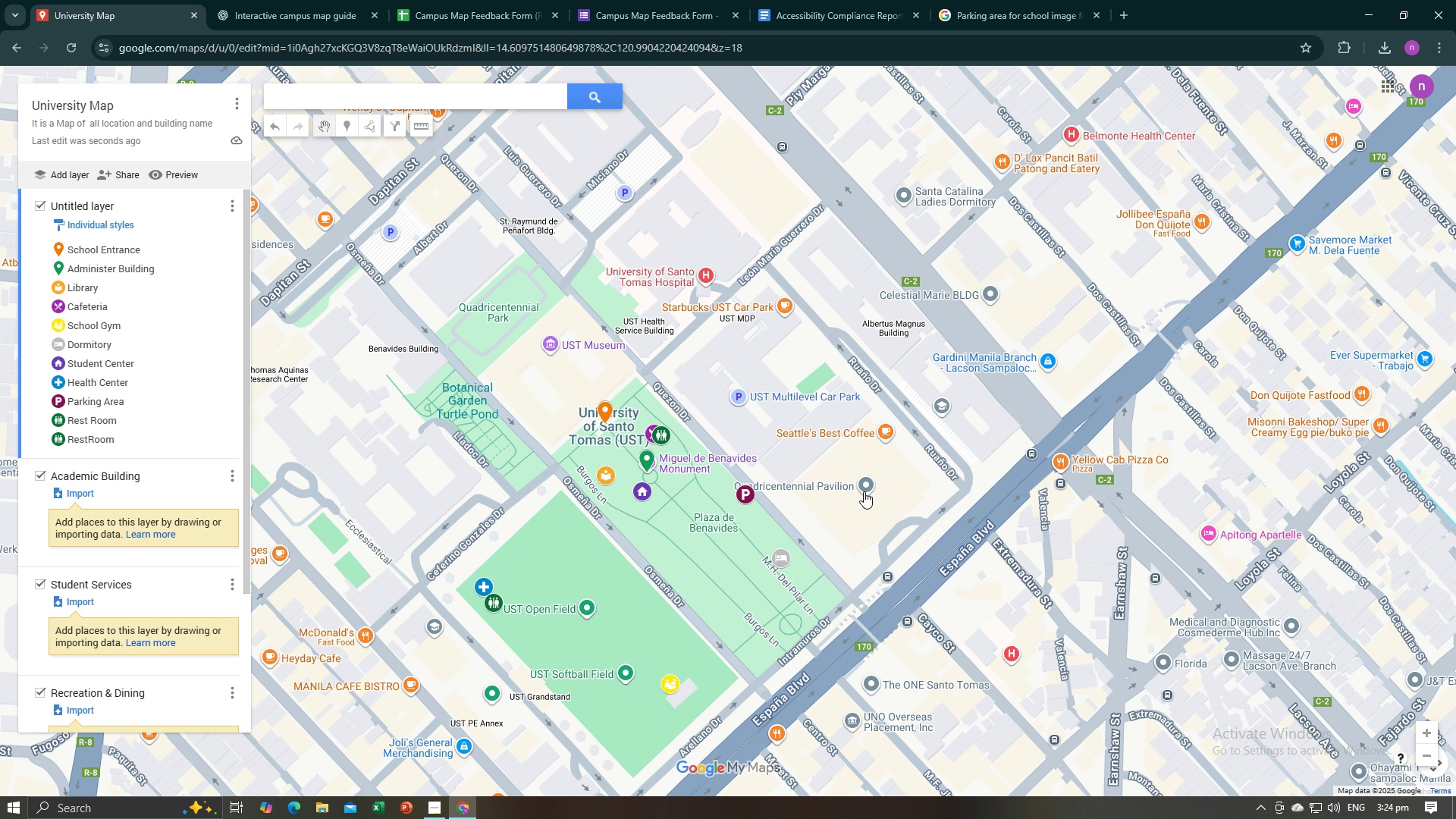 
wait(8.16)
 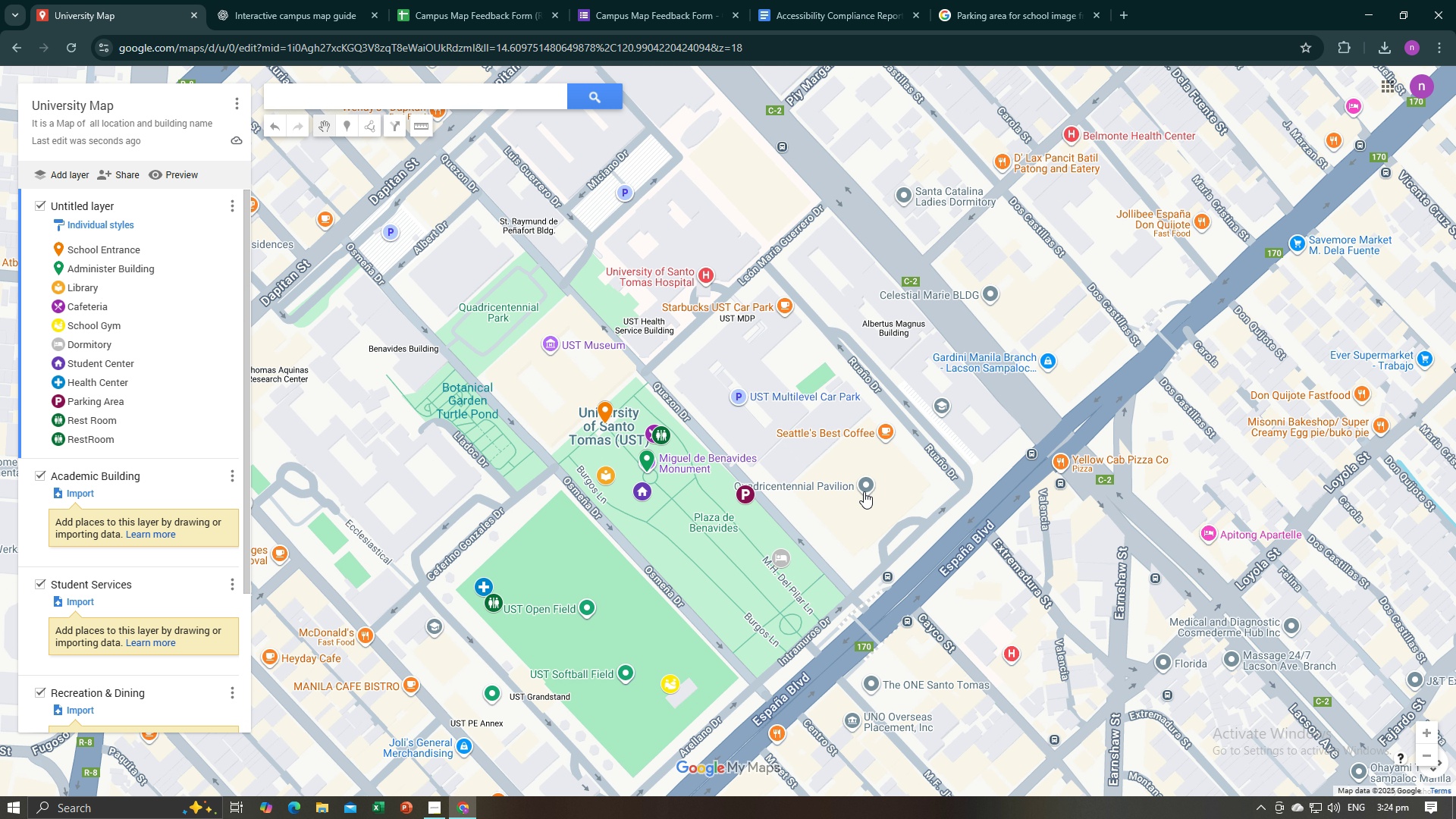 
key(Alt+AltLeft)
 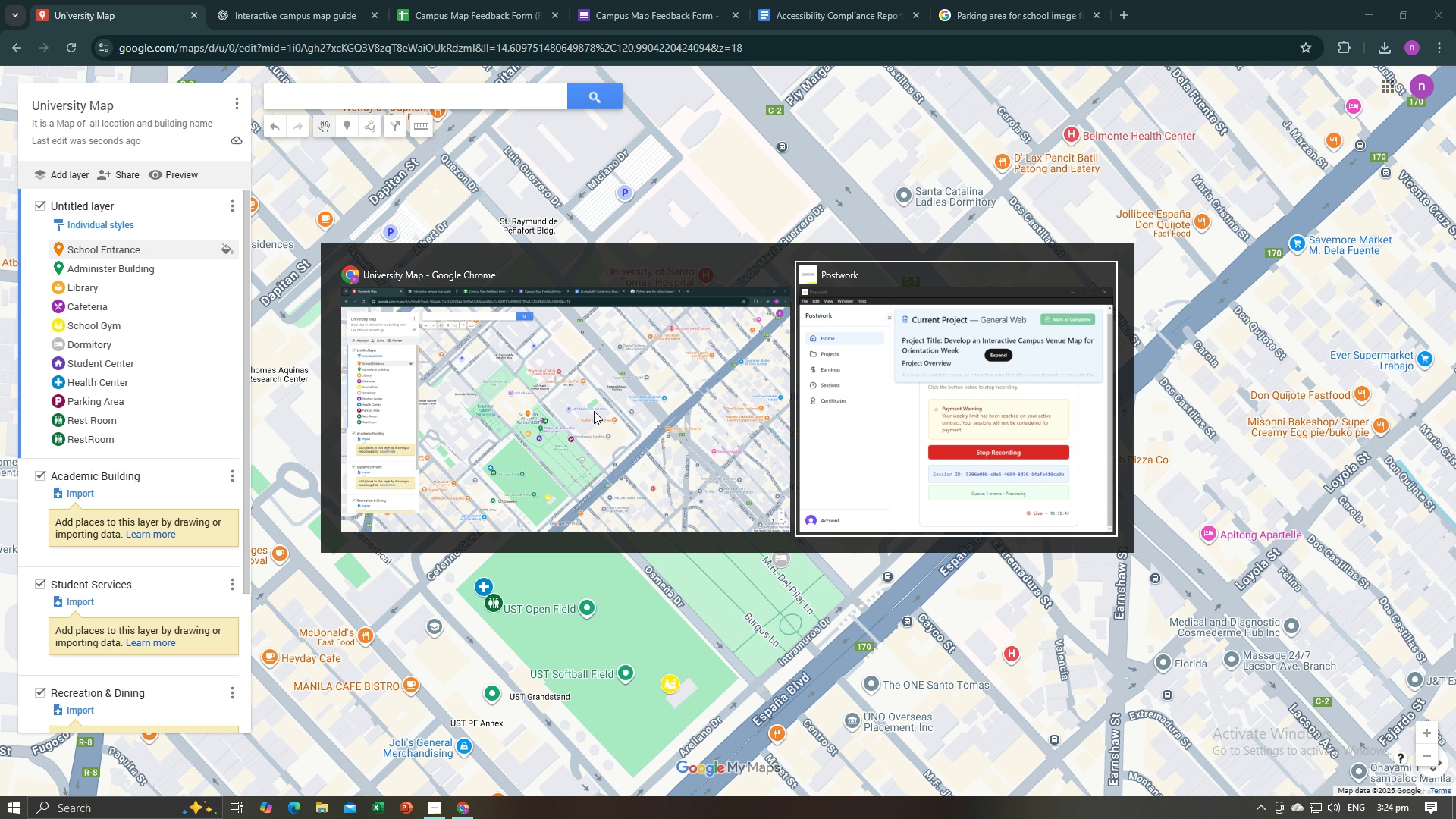 
key(Alt+Tab)